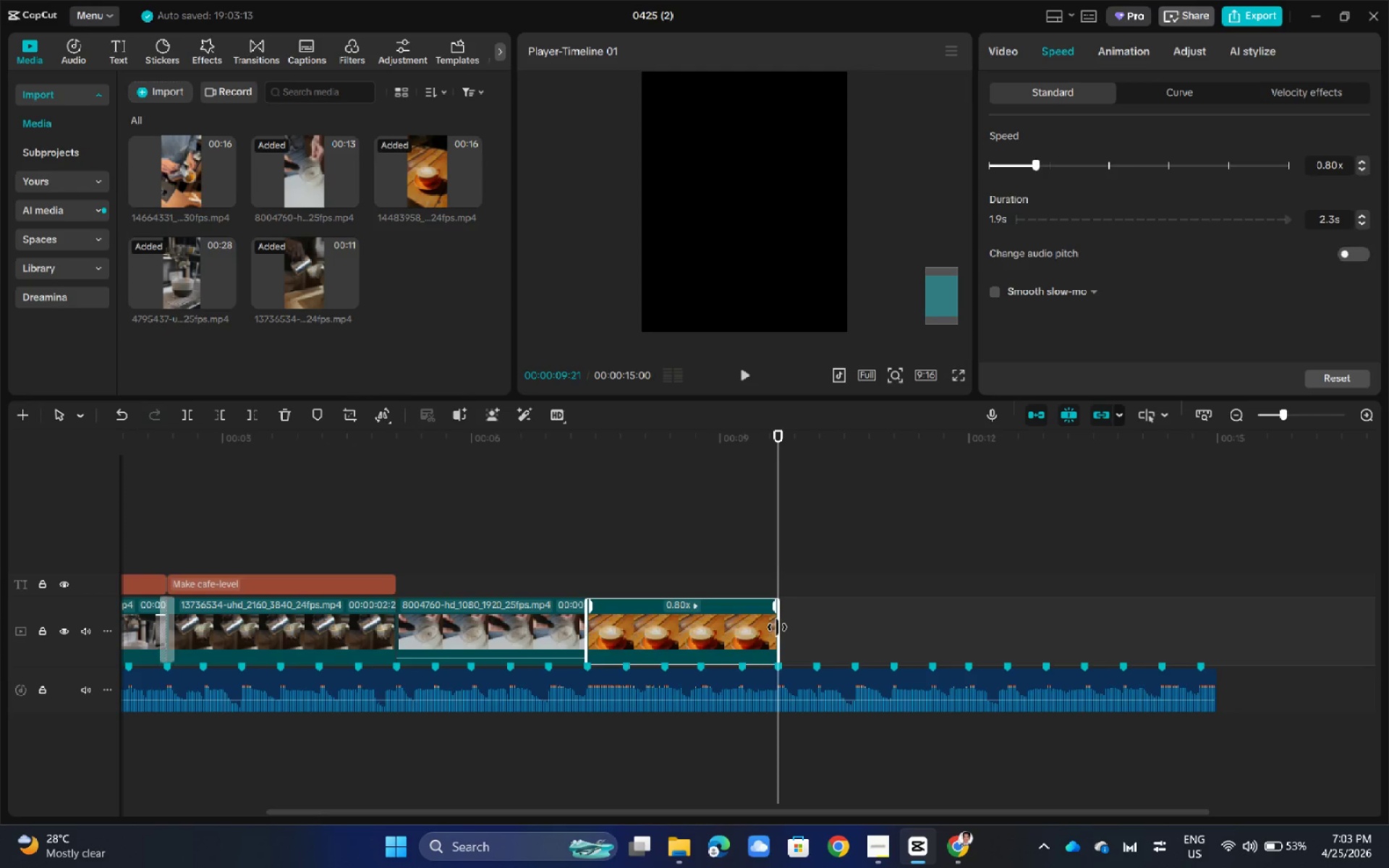 
left_click_drag(start_coordinate=[777, 627], to_coordinate=[813, 627])
 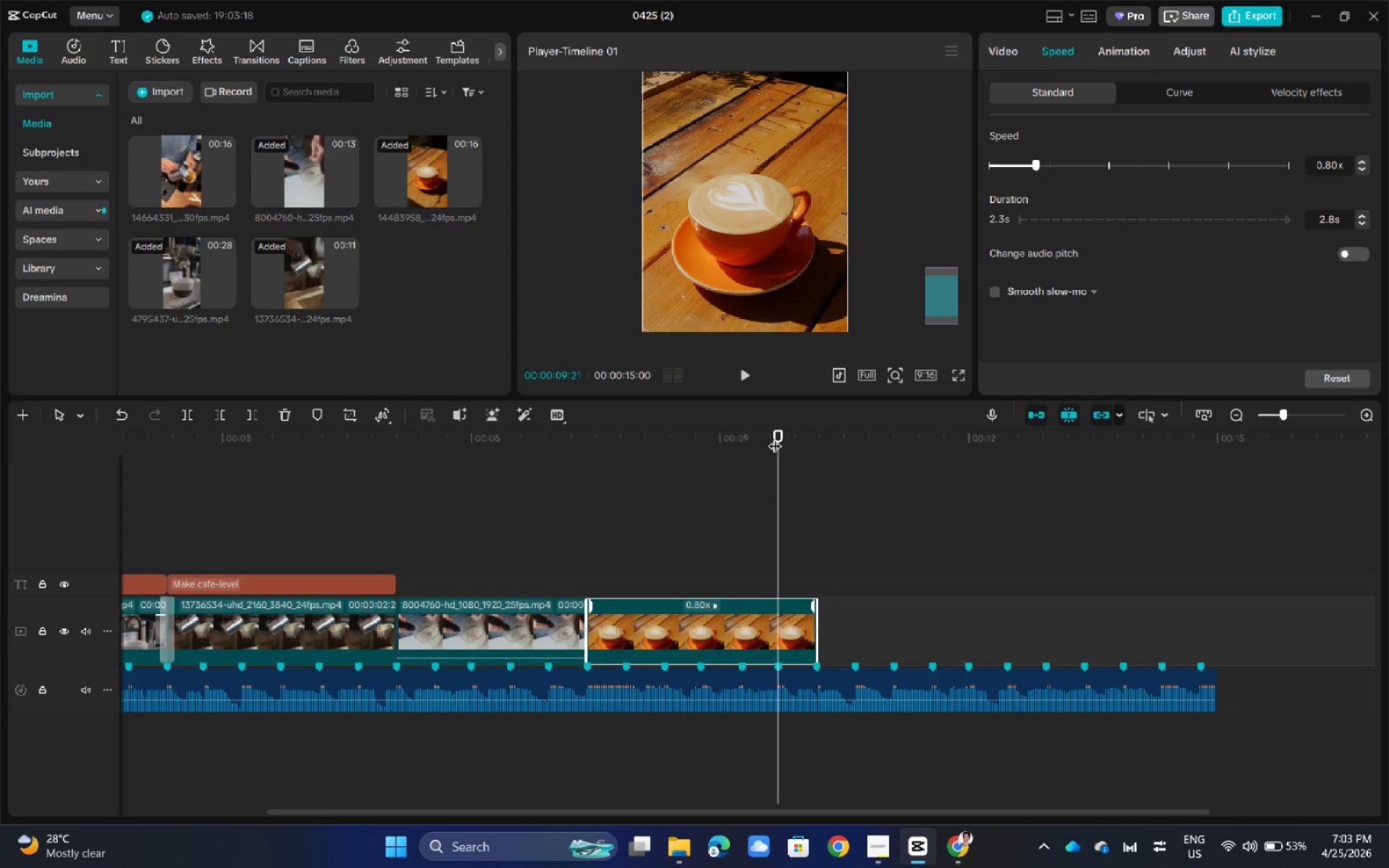 
left_click_drag(start_coordinate=[775, 437], to_coordinate=[817, 444])
 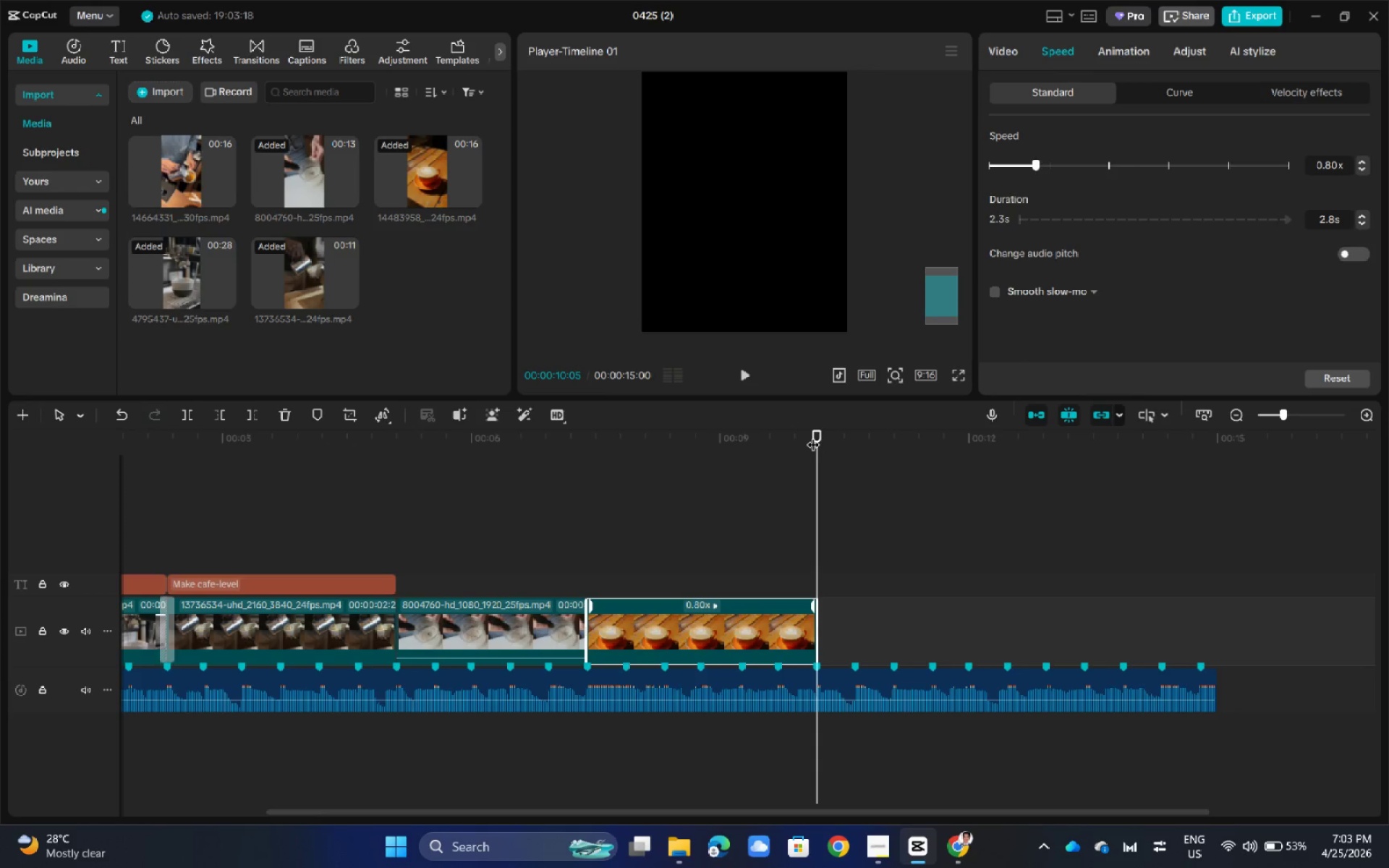 
left_click_drag(start_coordinate=[813, 435], to_coordinate=[400, 524])
 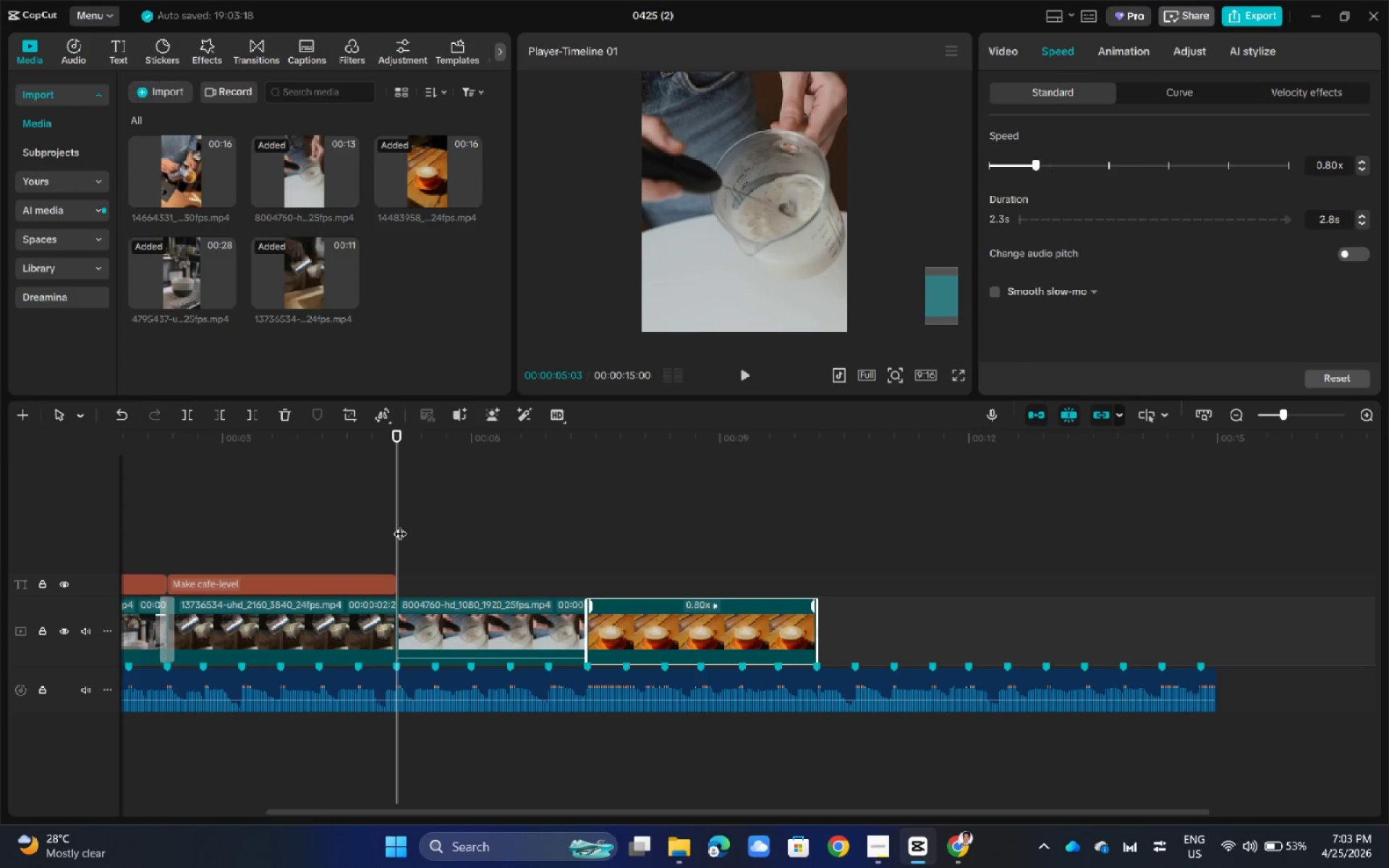 
key(Space)
 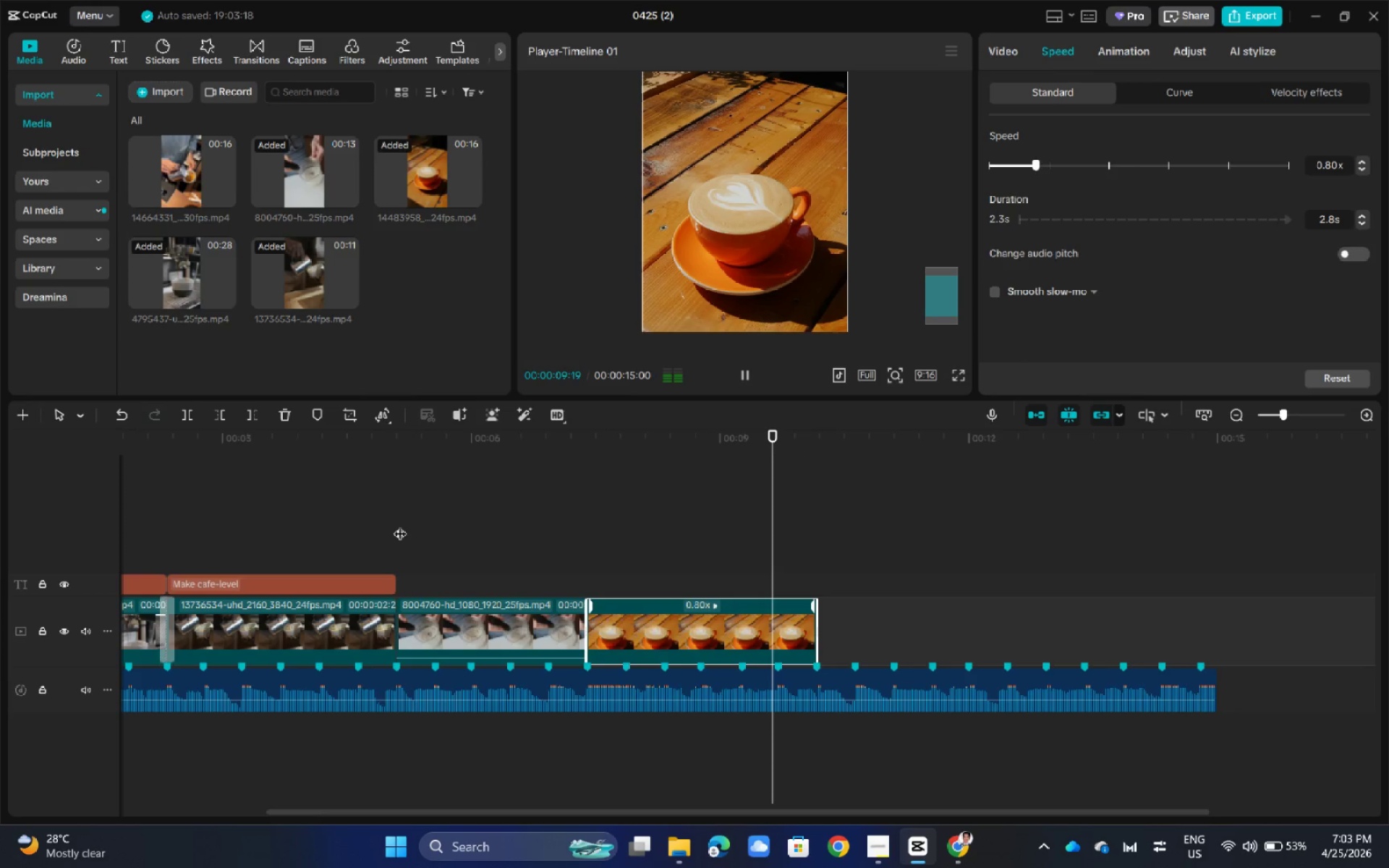 
wait(6.14)
 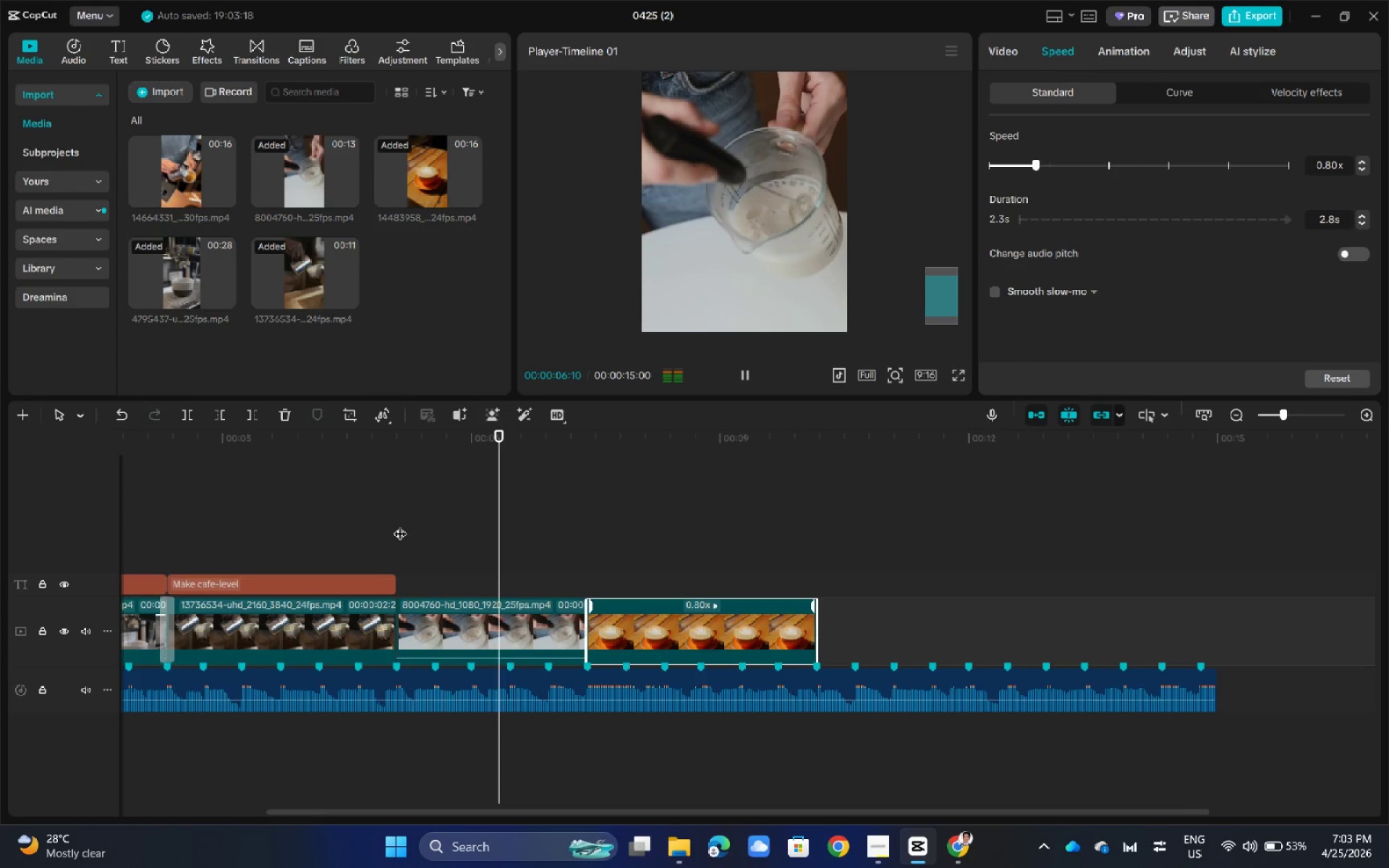 
key(Space)
 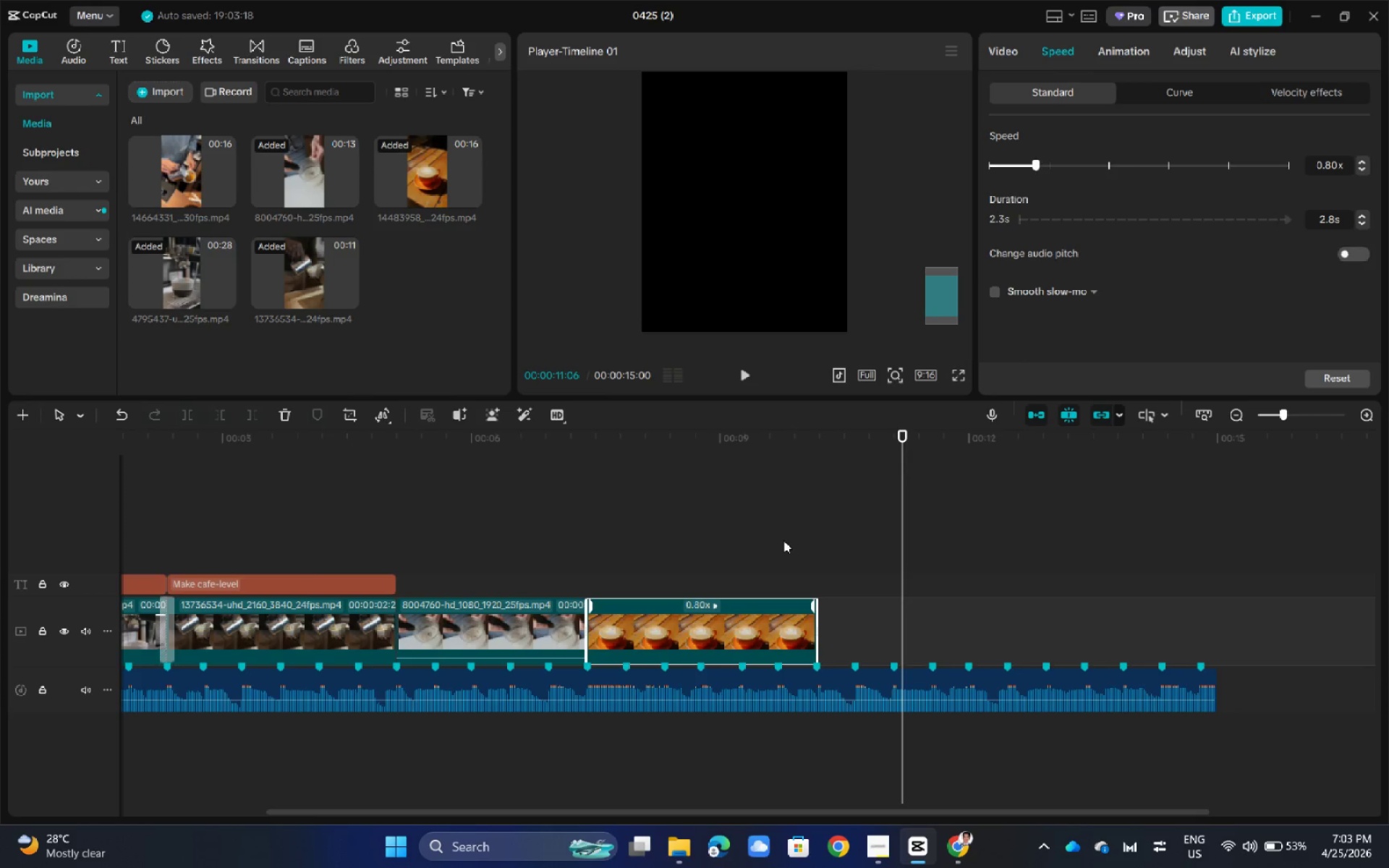 
left_click_drag(start_coordinate=[902, 439], to_coordinate=[819, 493])
 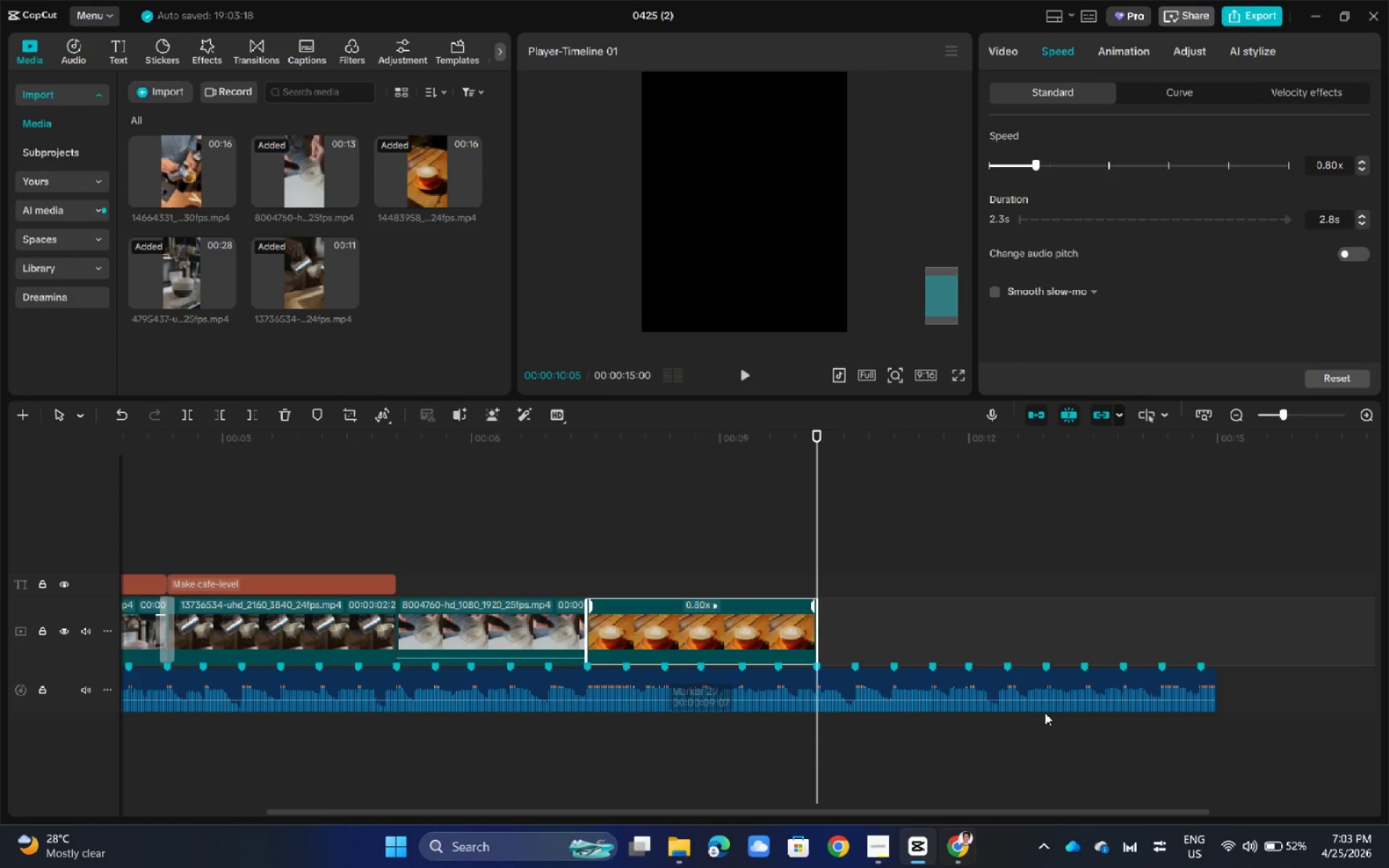 
wait(7.5)
 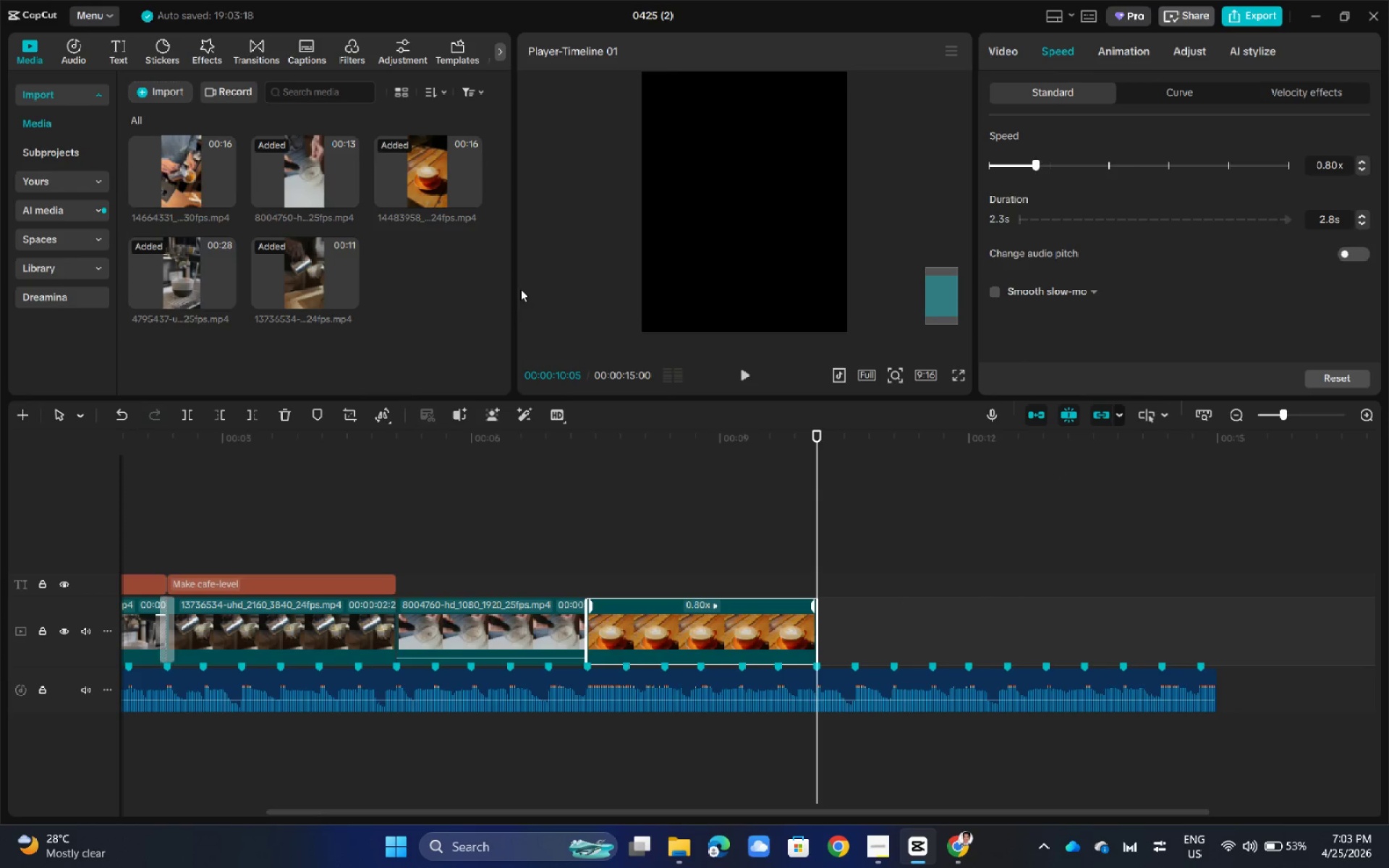 
left_click_drag(start_coordinate=[818, 439], to_coordinate=[130, 534])
 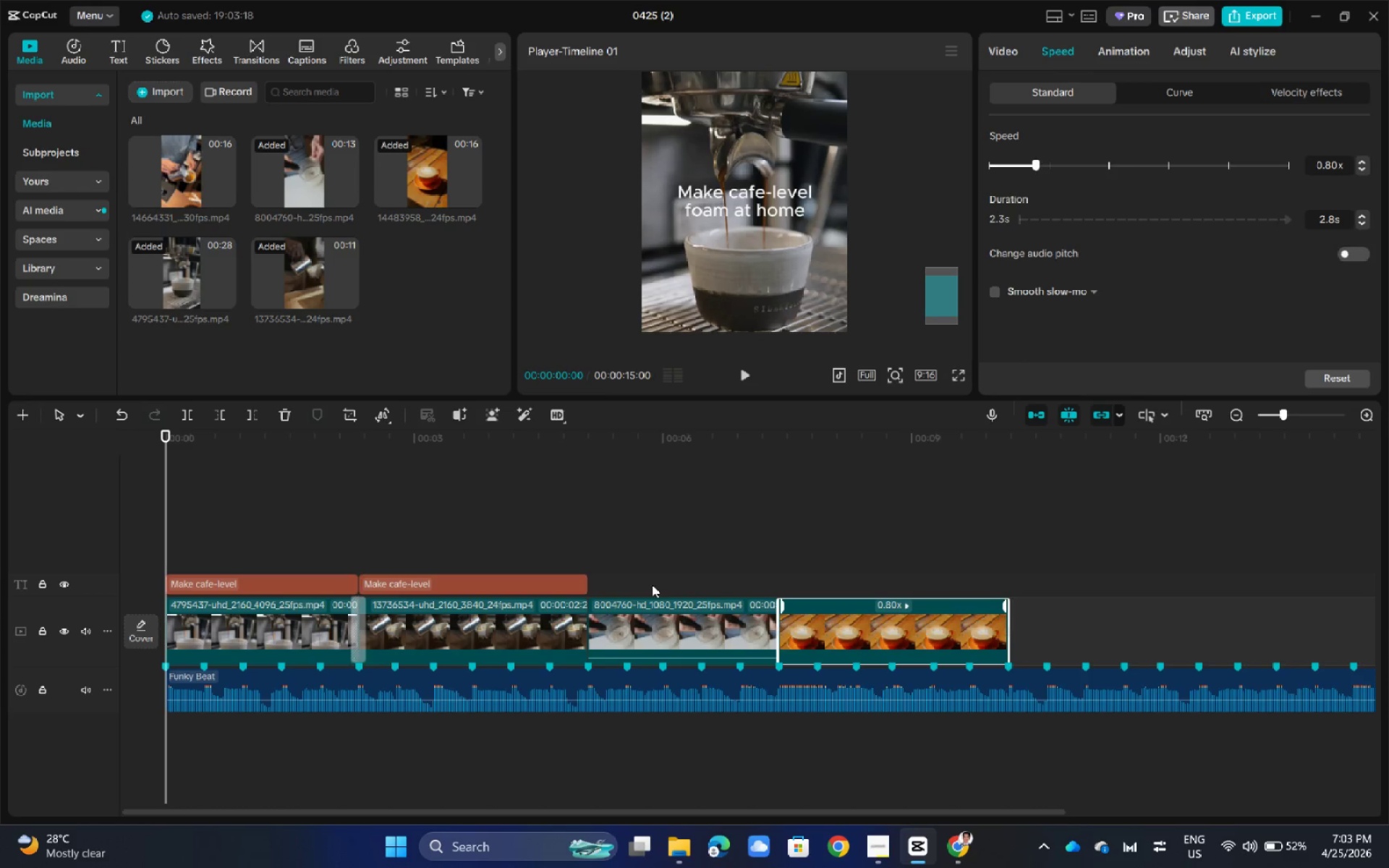 
wait(10.84)
 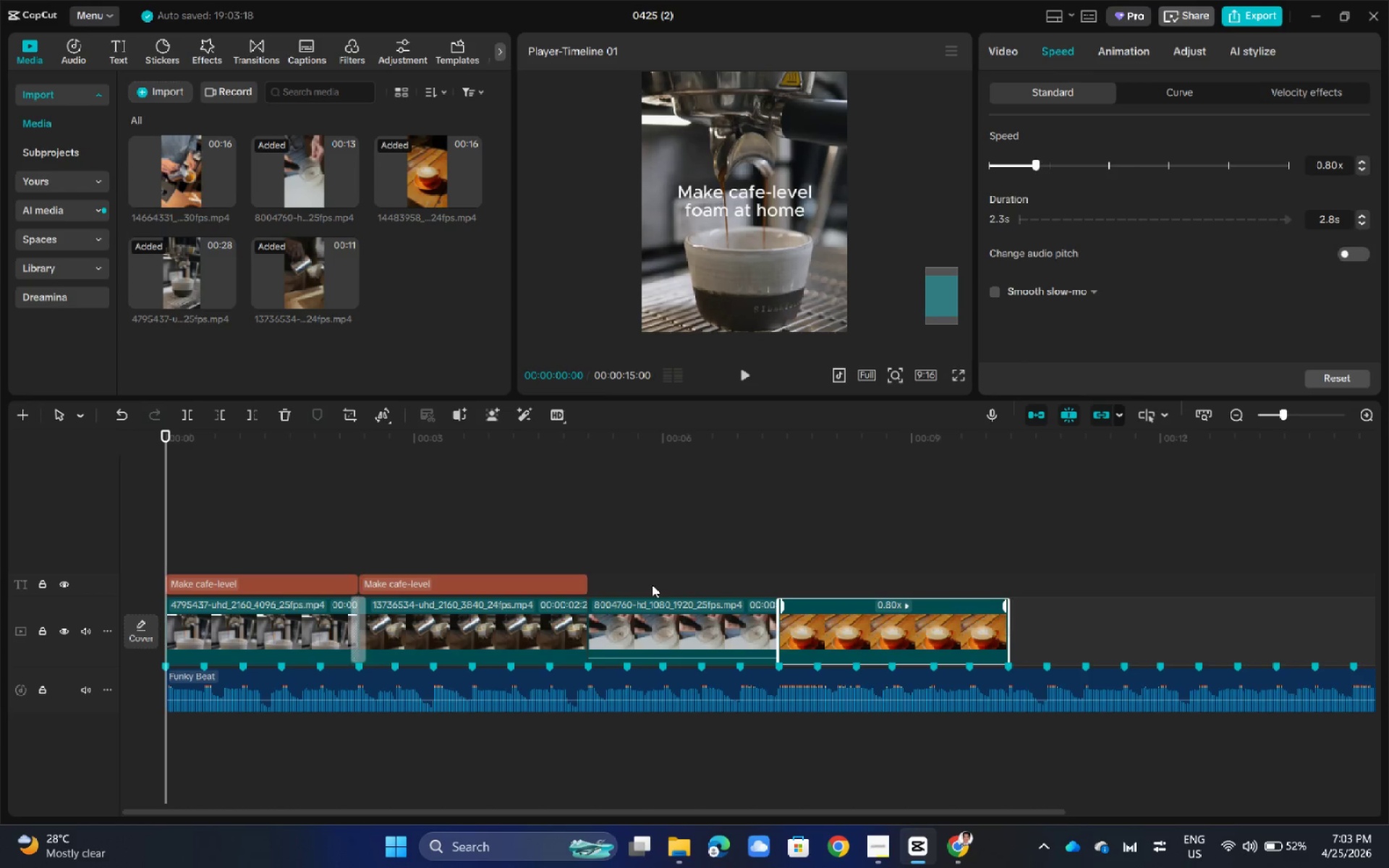 
left_click([420, 581])
 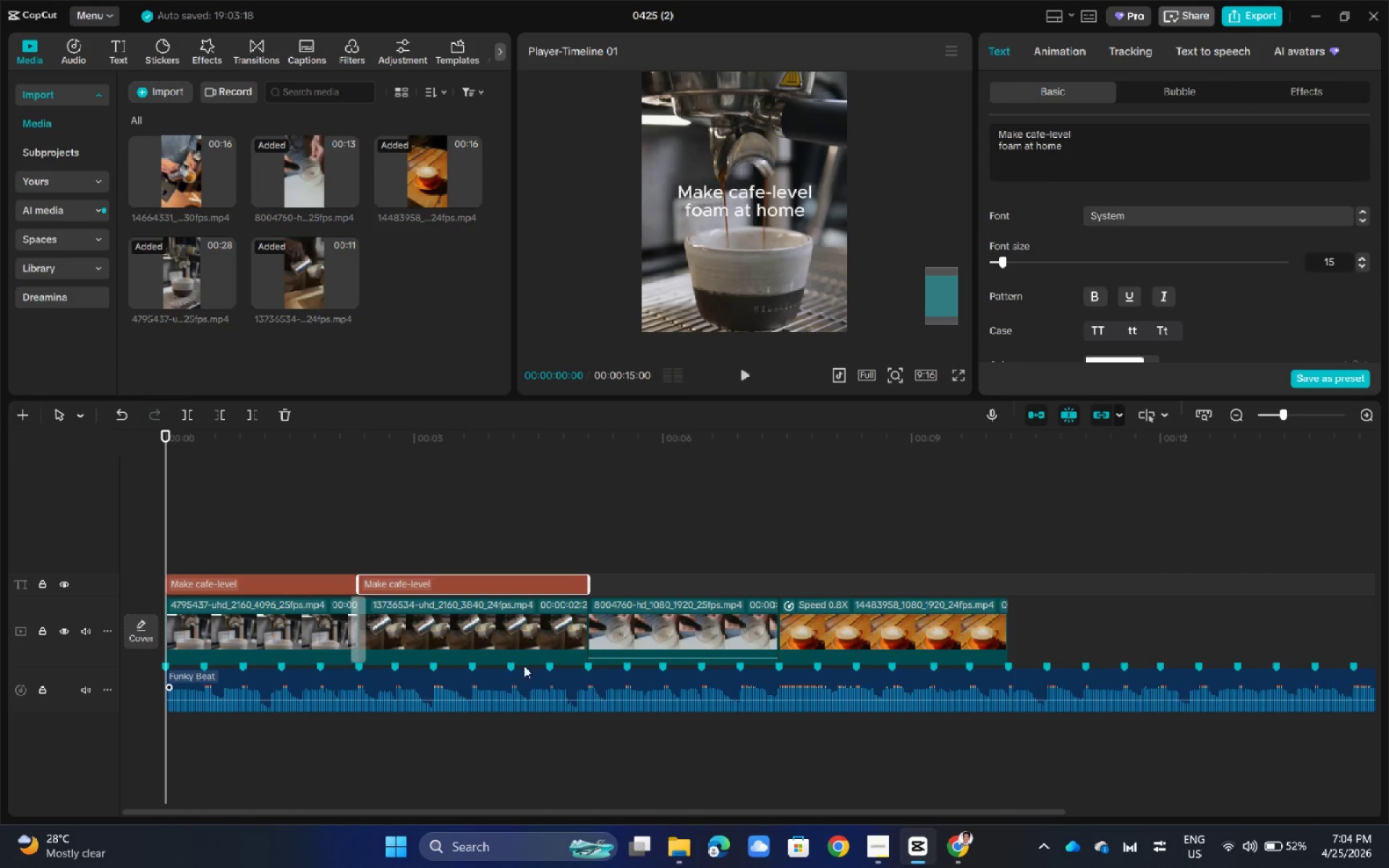 
wait(6.8)
 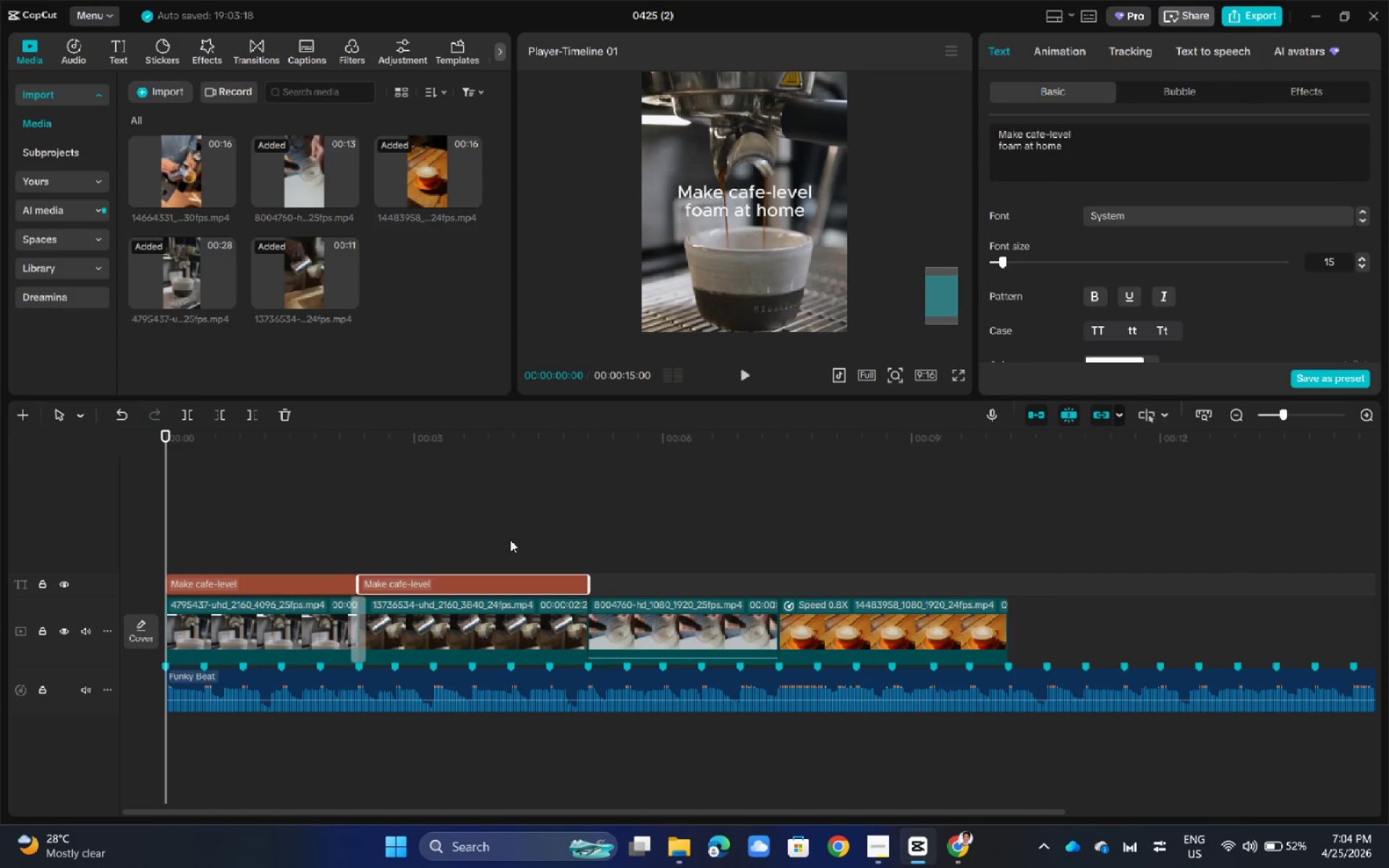 
left_click_drag(start_coordinate=[587, 809], to_coordinate=[517, 807])
 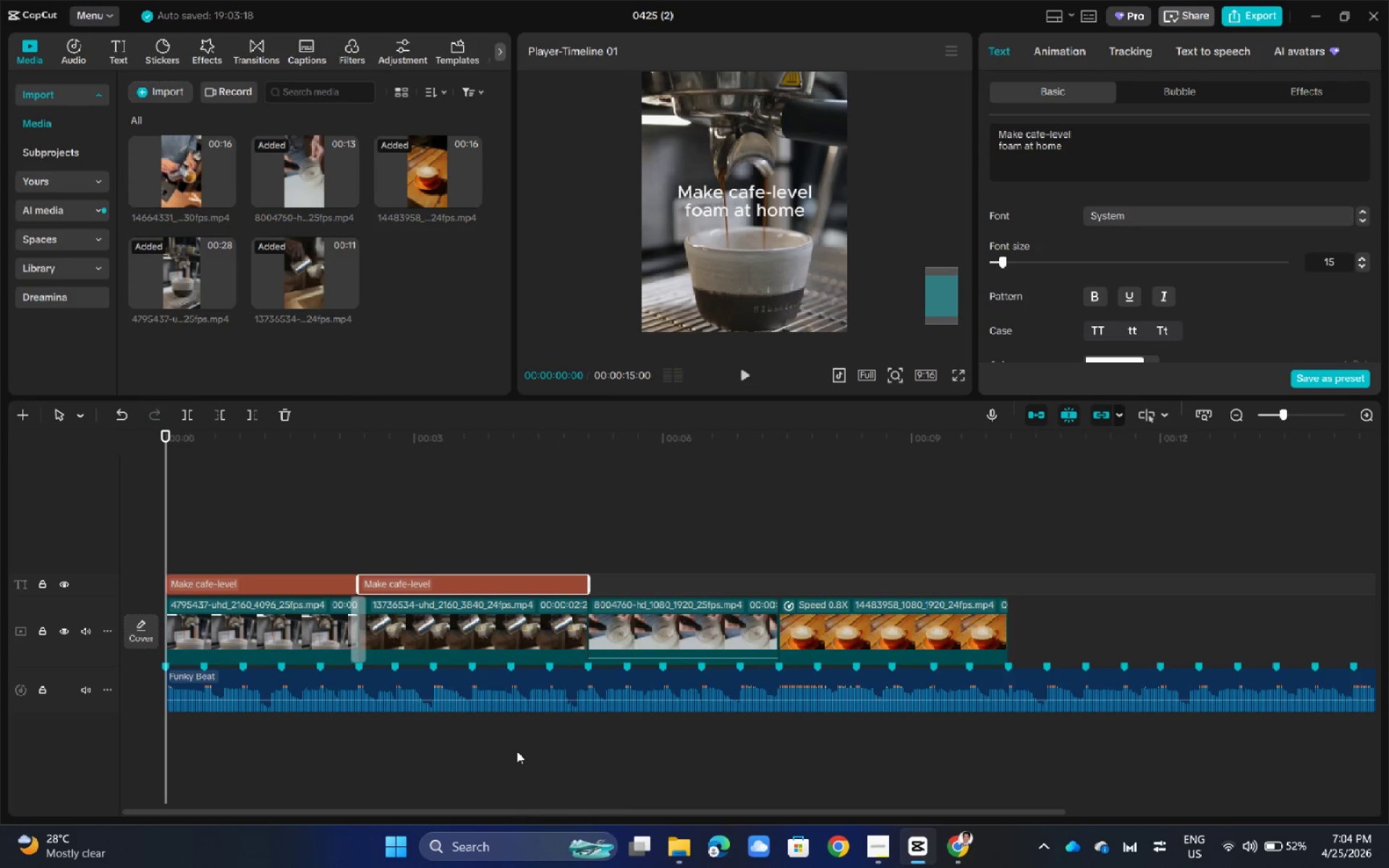 
hold_key(key=ControlLeft, duration=1.03)
scroll: coordinate [538, 697], scroll_direction: up, amount: 18.0
 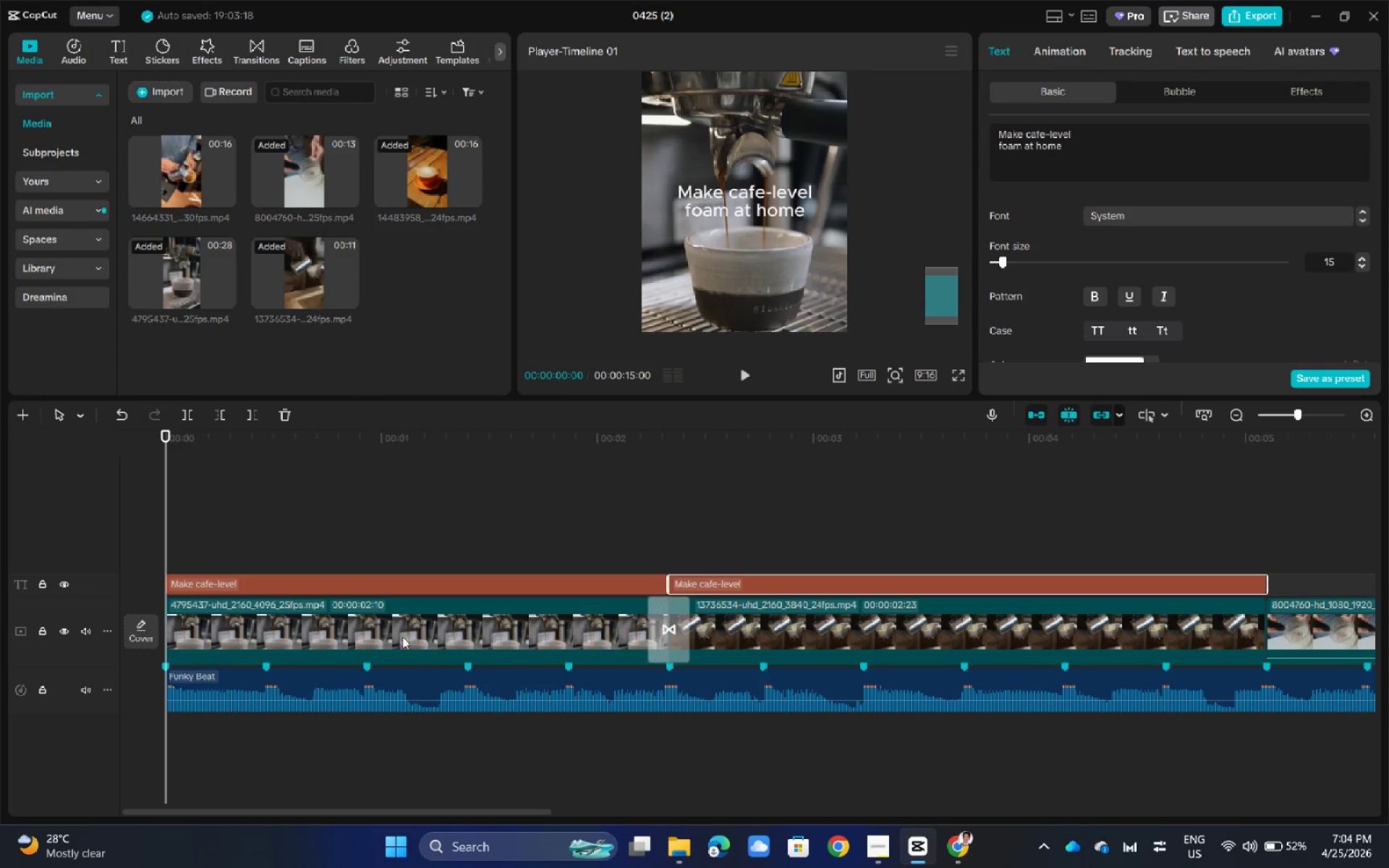 
left_click([402, 614])
 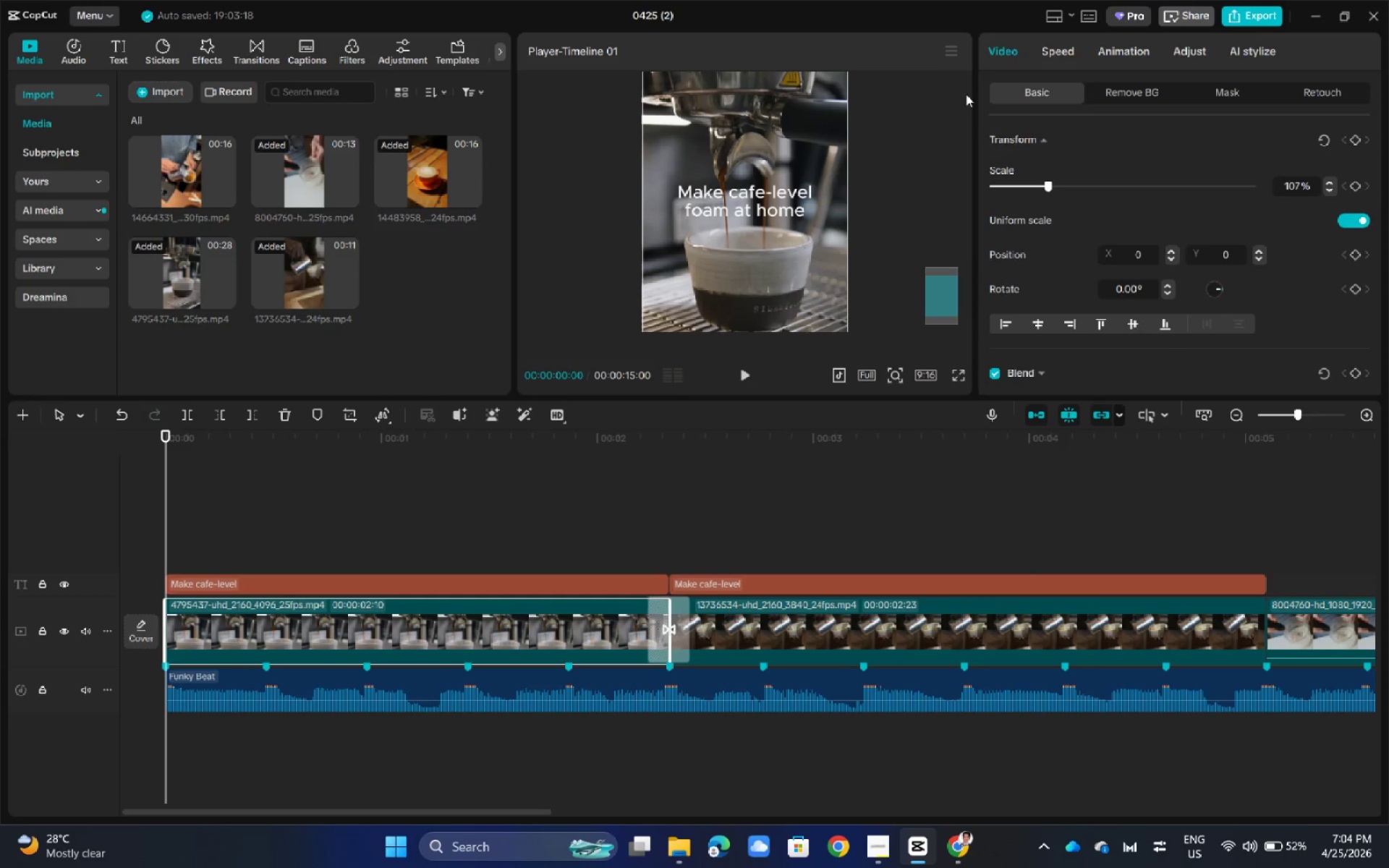 
wait(7.24)
 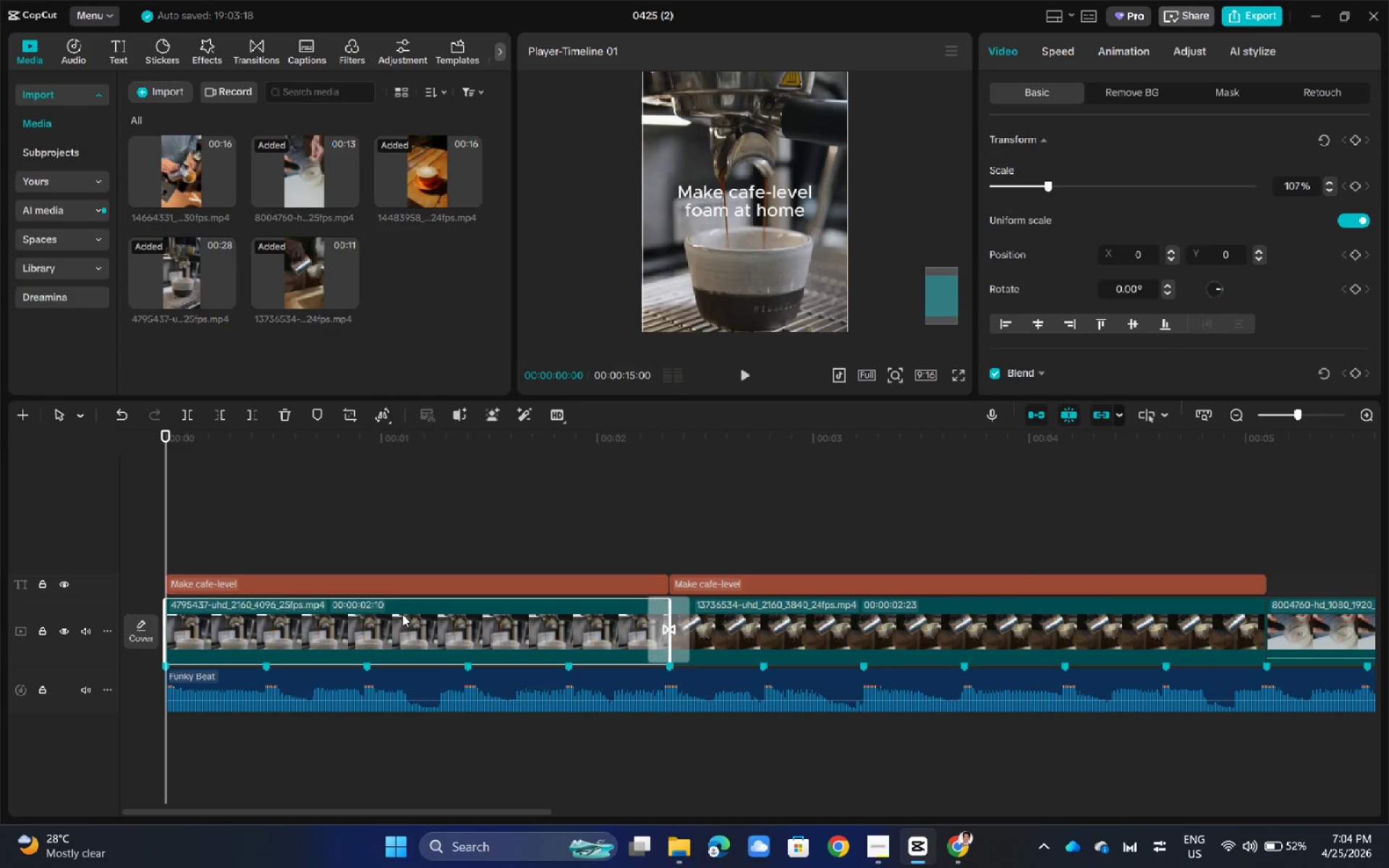 
left_click([1042, 50])
 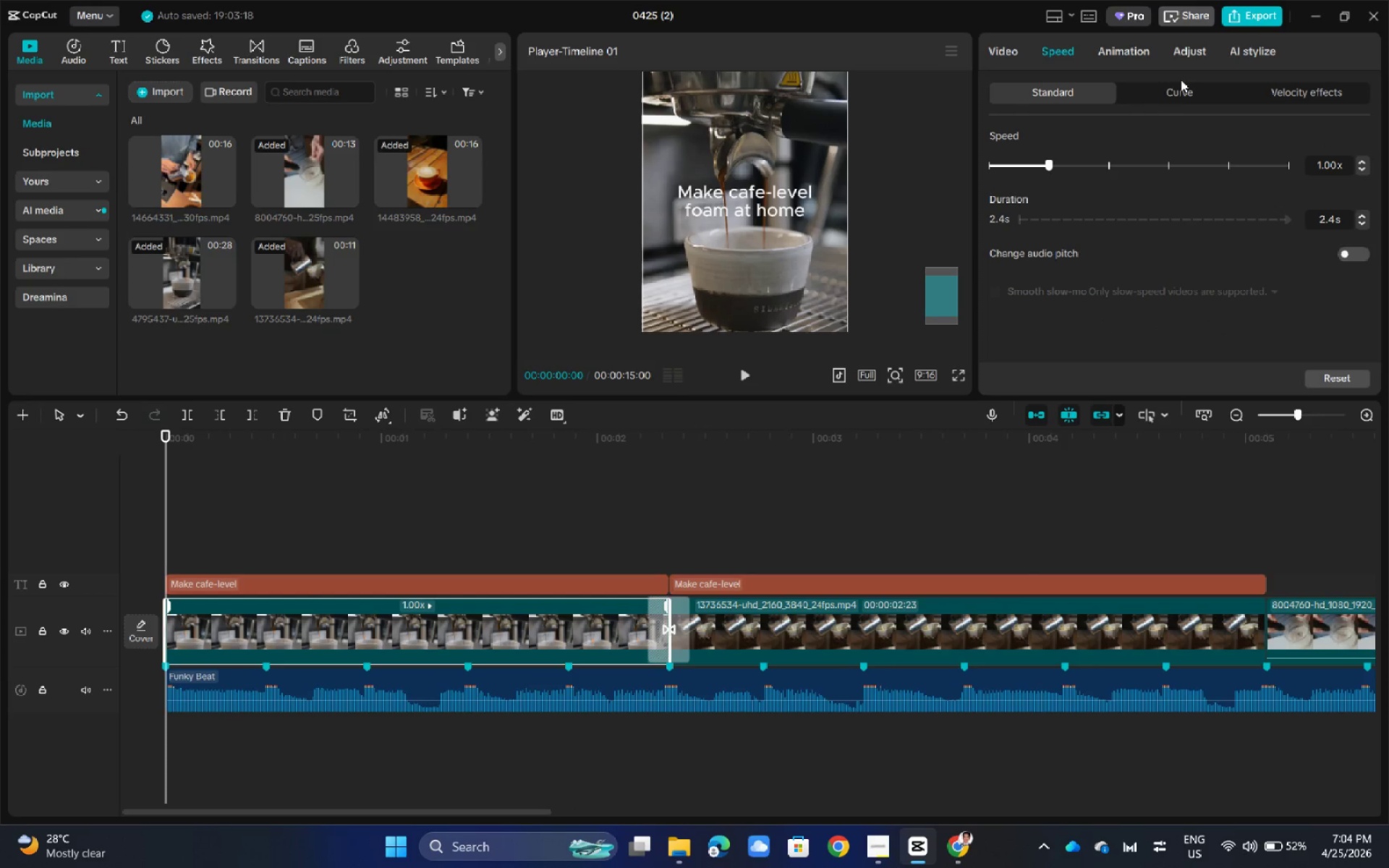 
left_click([1175, 95])
 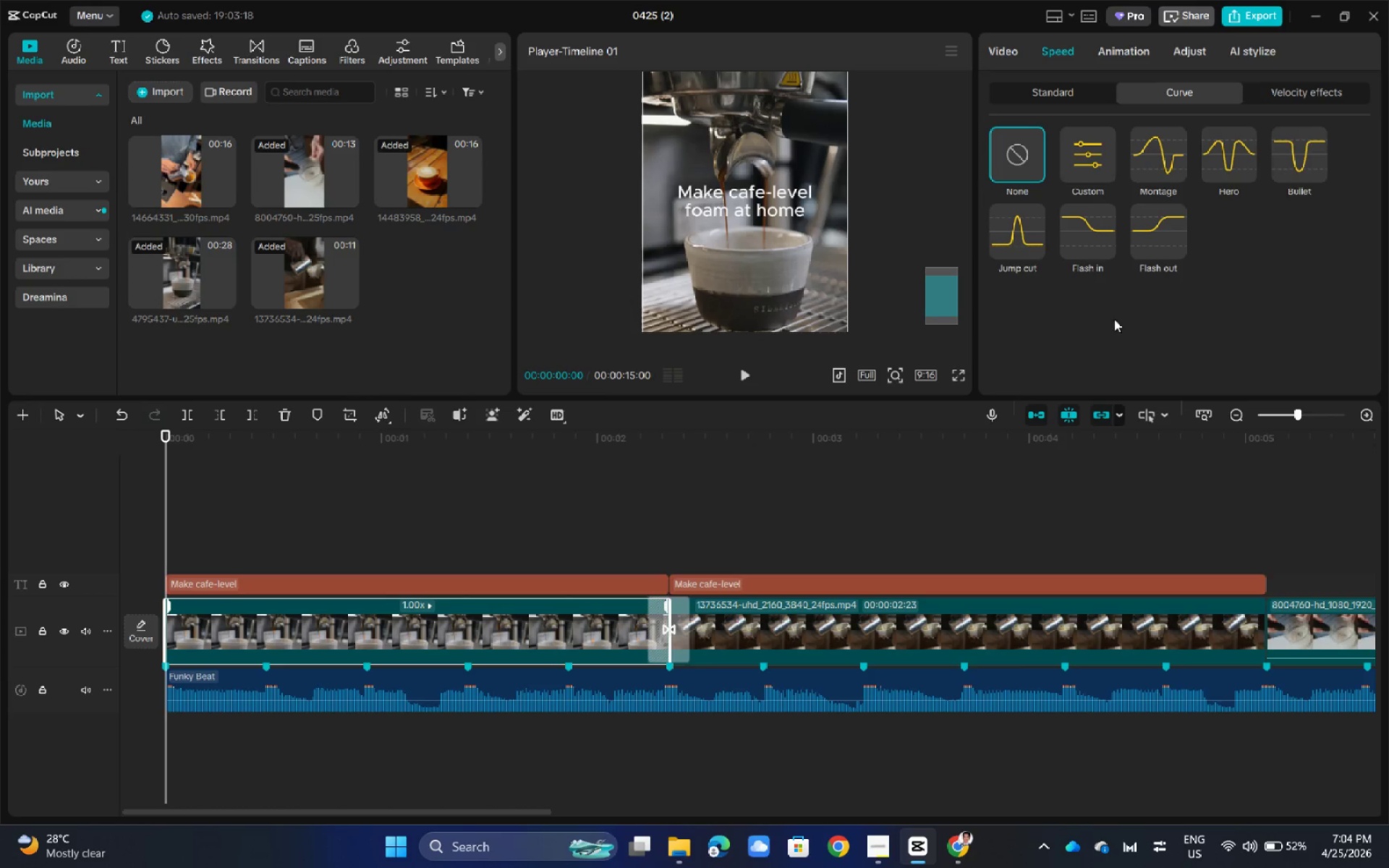 
left_click([1164, 237])
 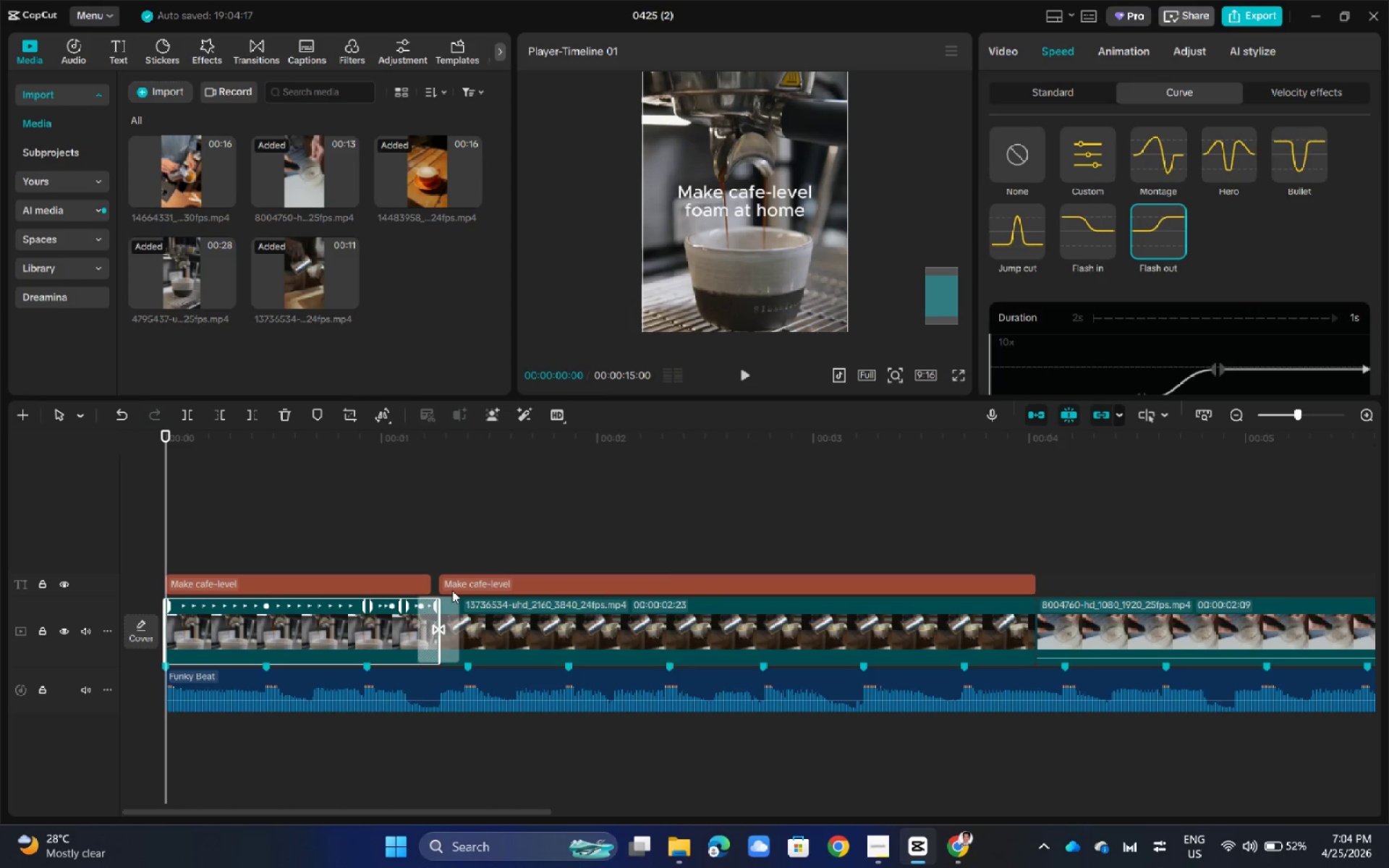 
left_click([413, 584])
 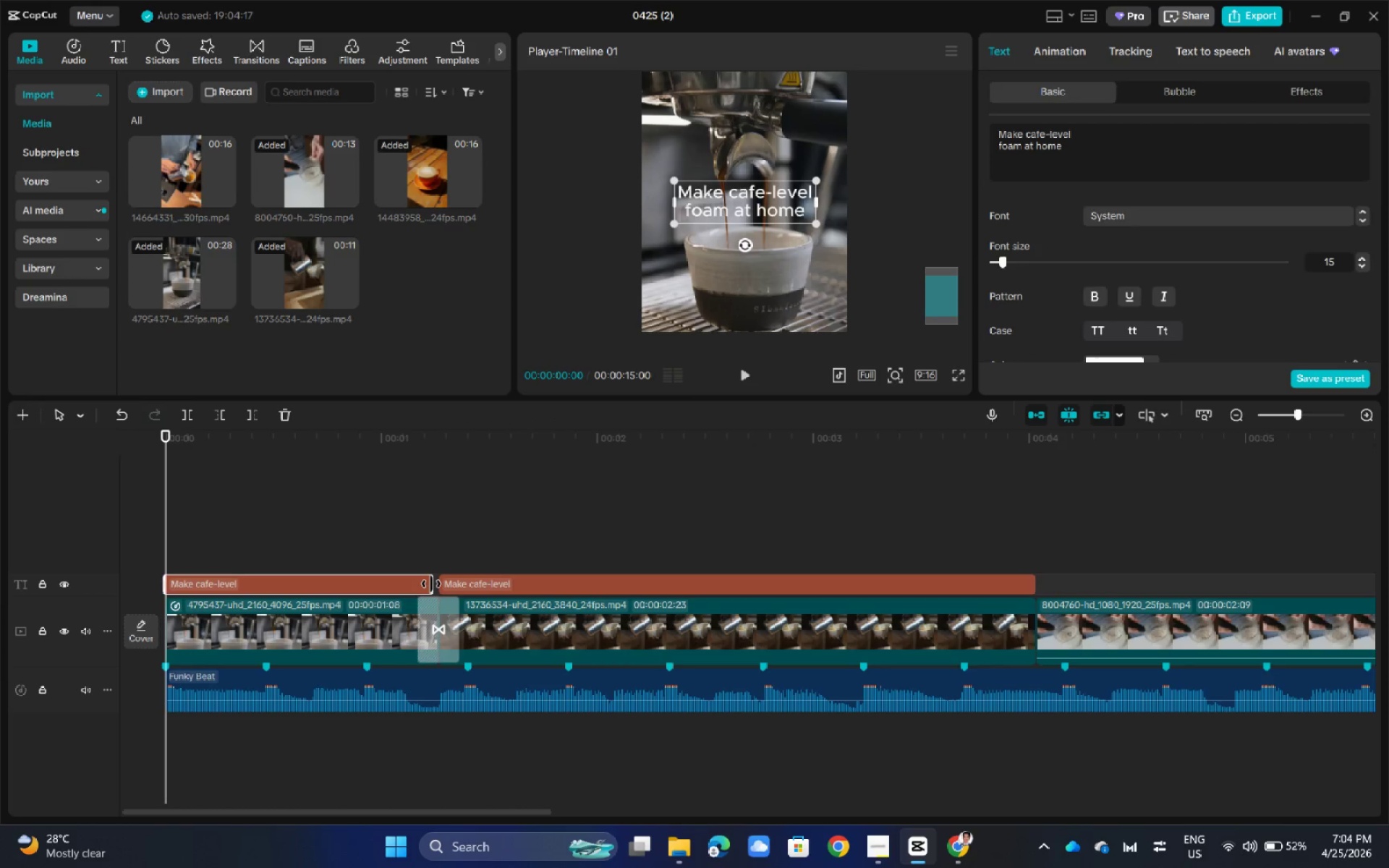 
left_click_drag(start_coordinate=[431, 584], to_coordinate=[441, 583])
 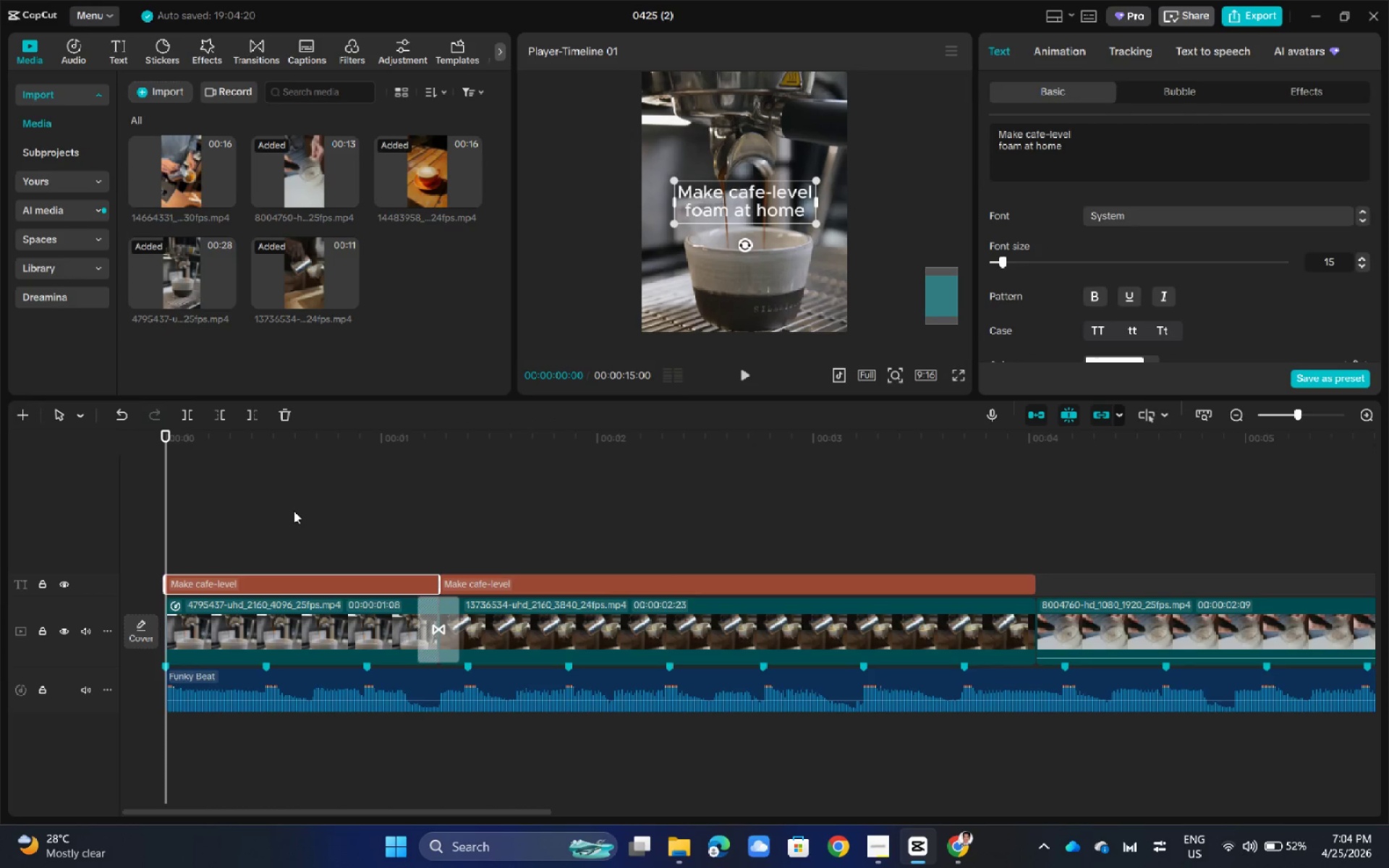 
key(Space)
 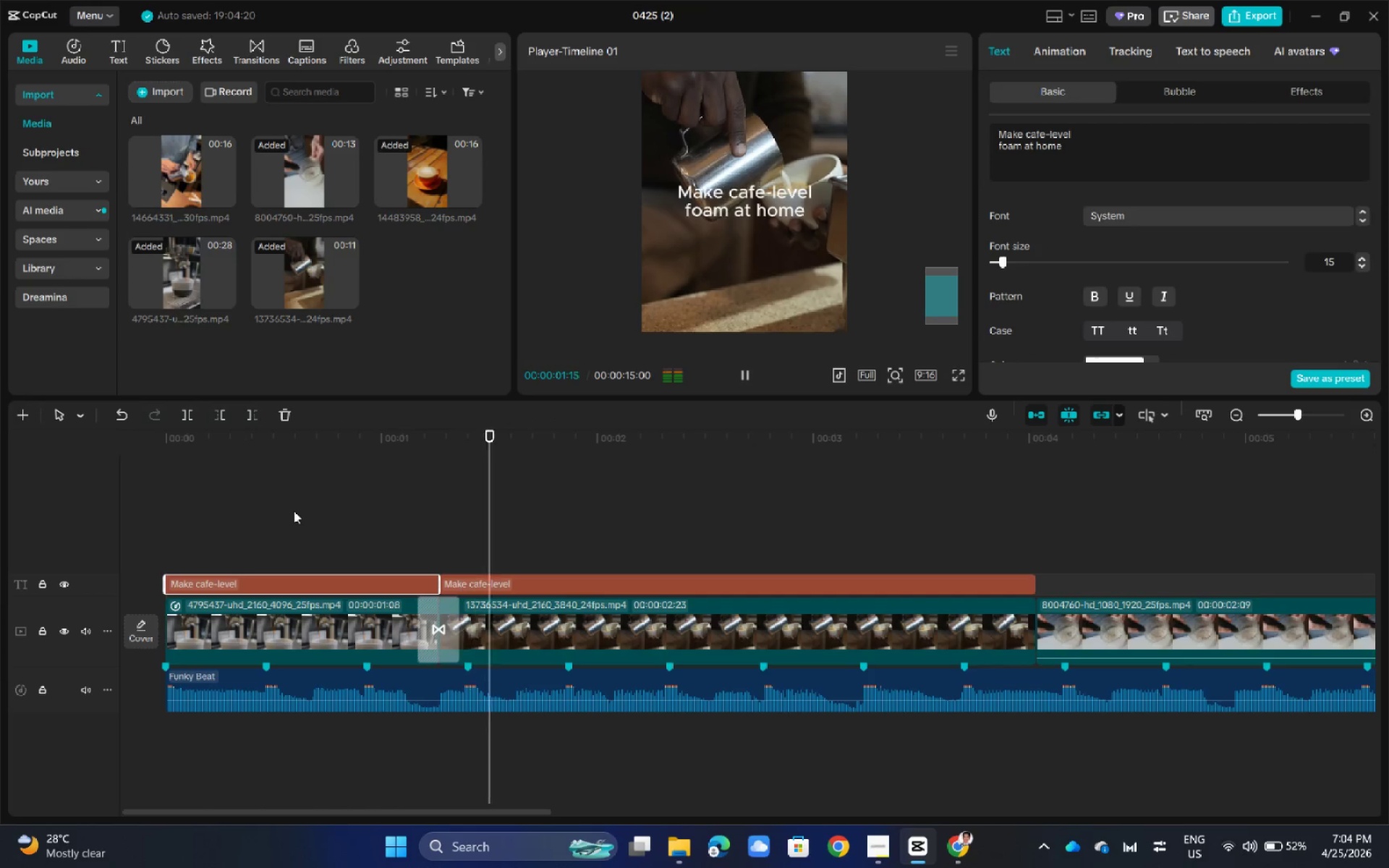 
key(Space)
 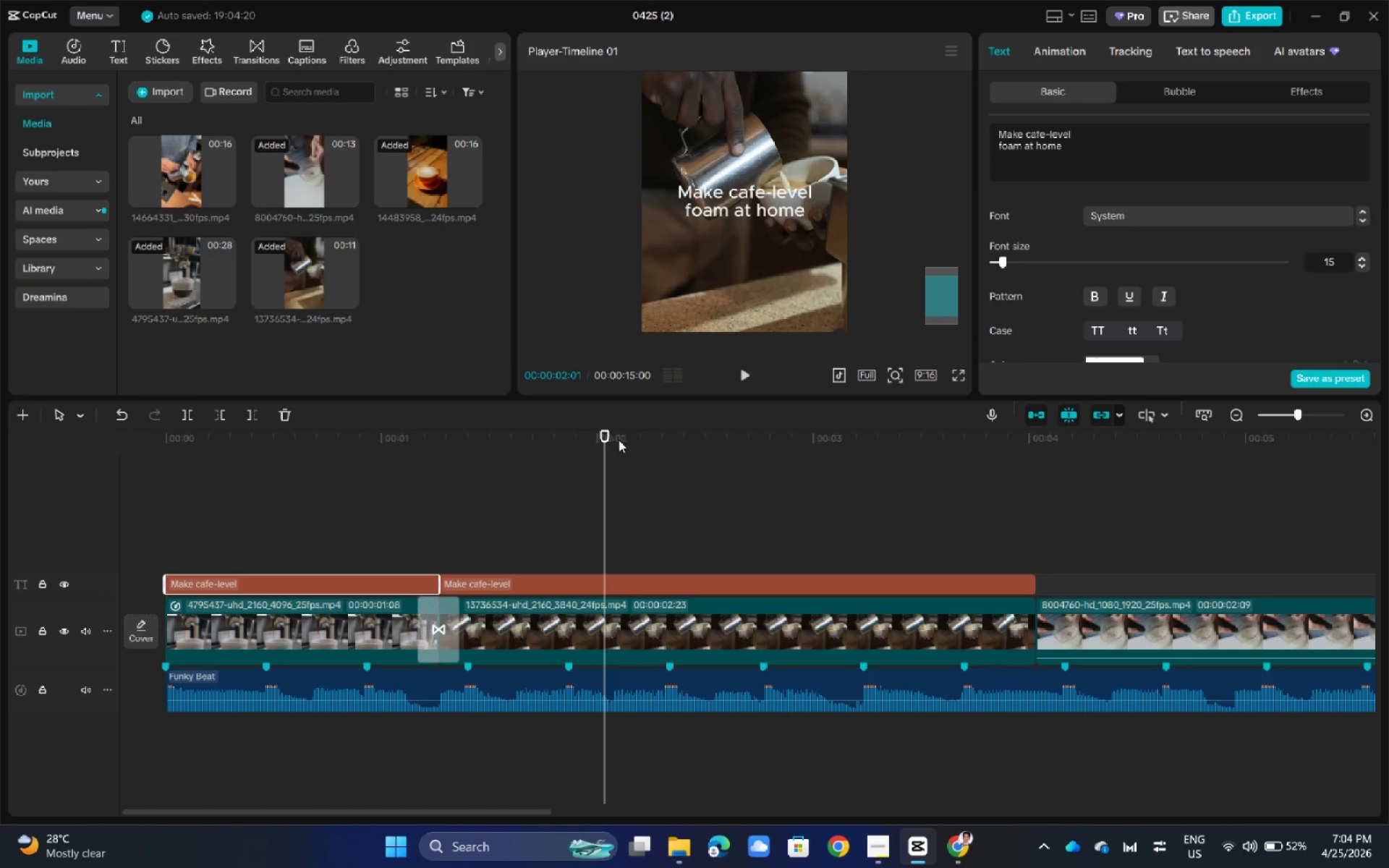 
left_click_drag(start_coordinate=[606, 435], to_coordinate=[163, 530])
 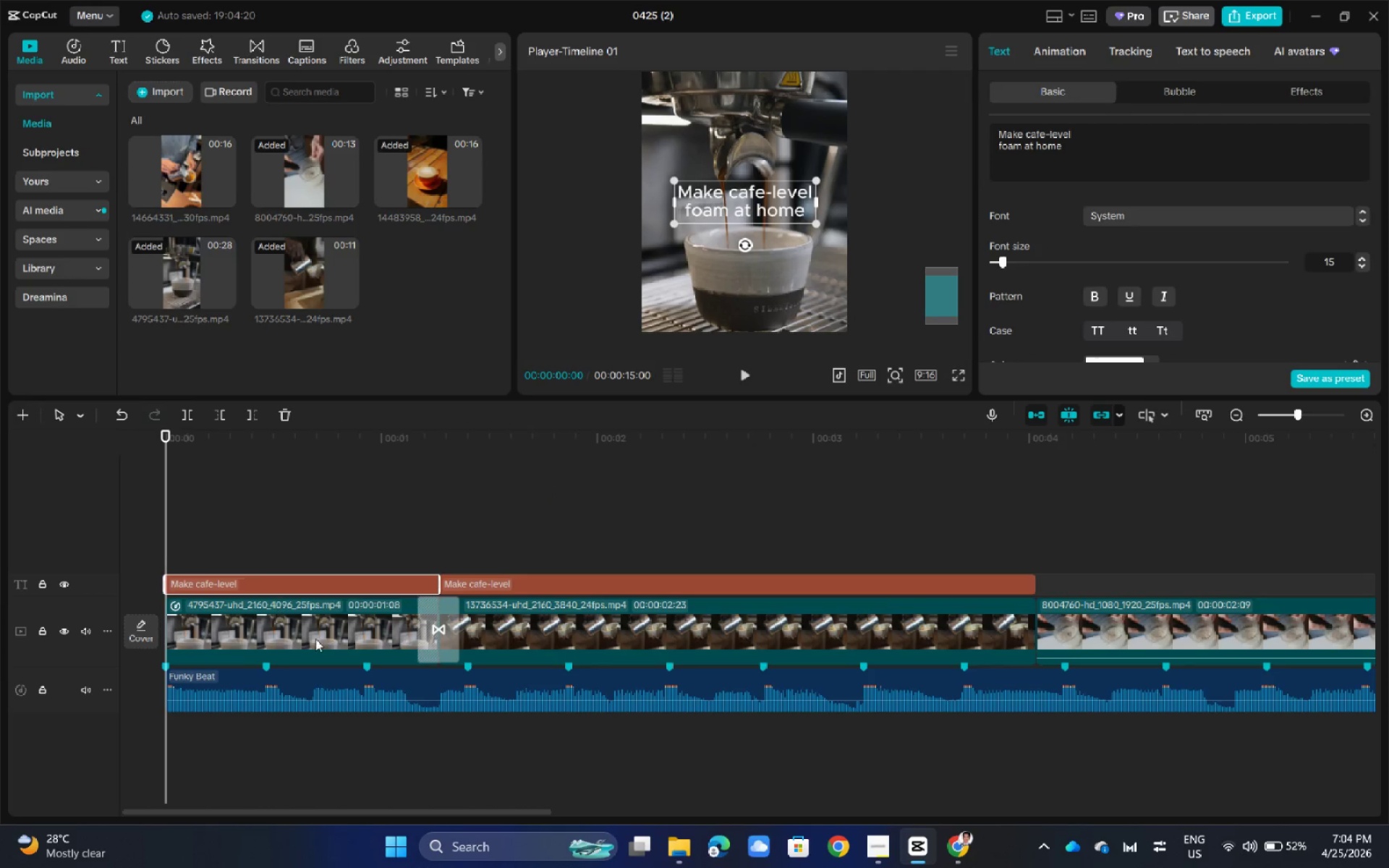 
left_click([315, 641])
 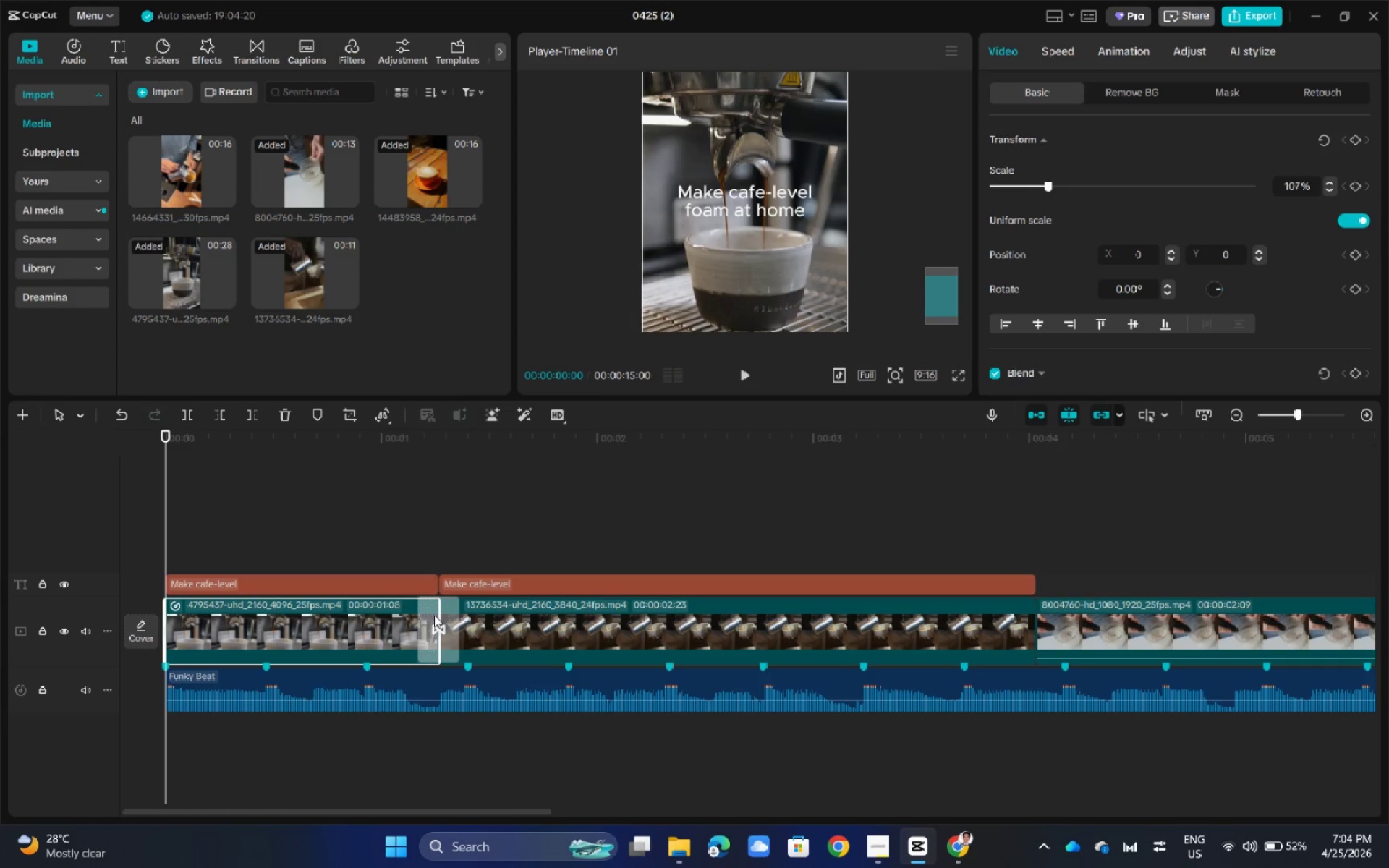 
left_click_drag(start_coordinate=[439, 614], to_coordinate=[467, 614])
 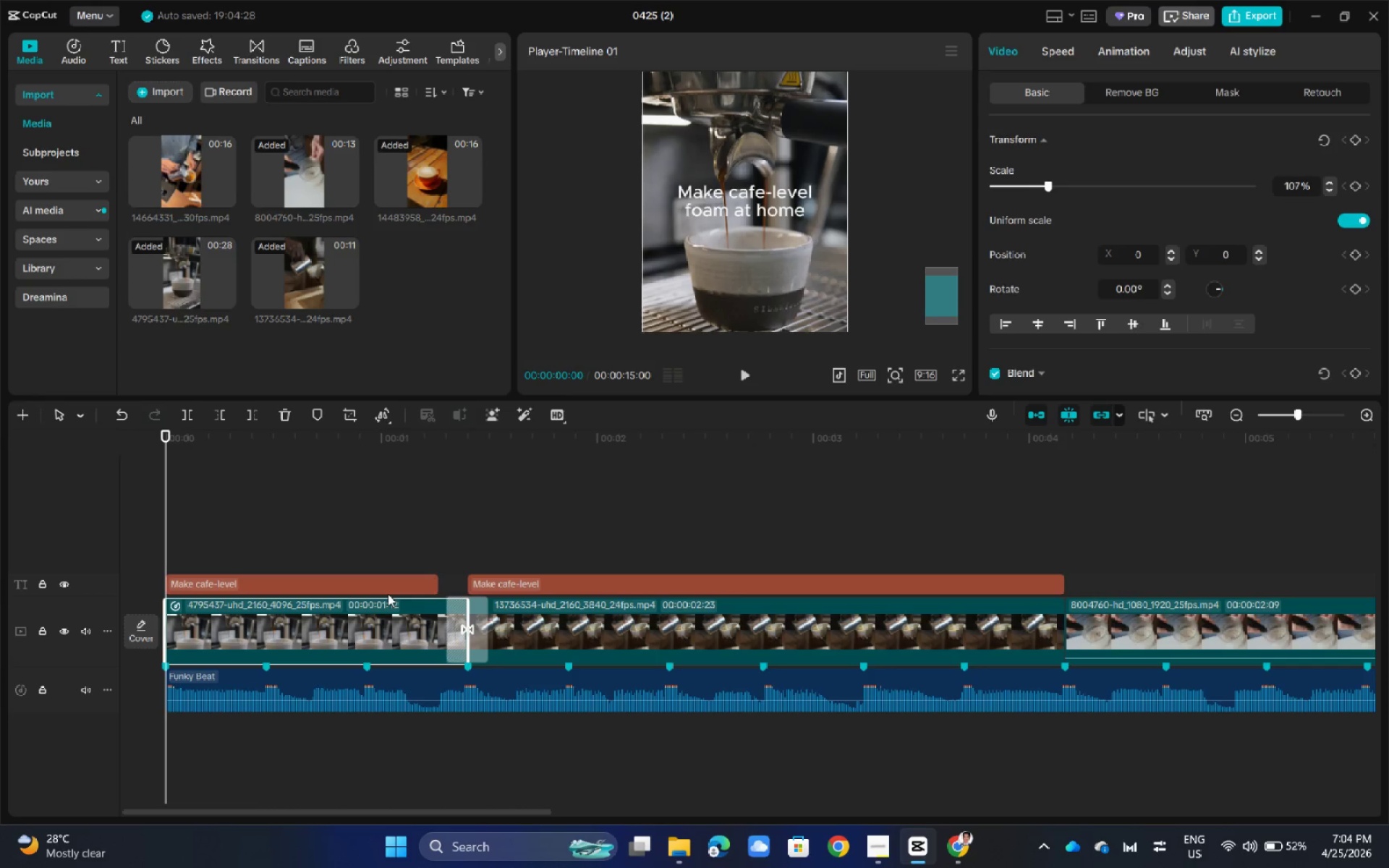 
left_click_drag(start_coordinate=[1056, 529], to_coordinate=[1057, 526])
 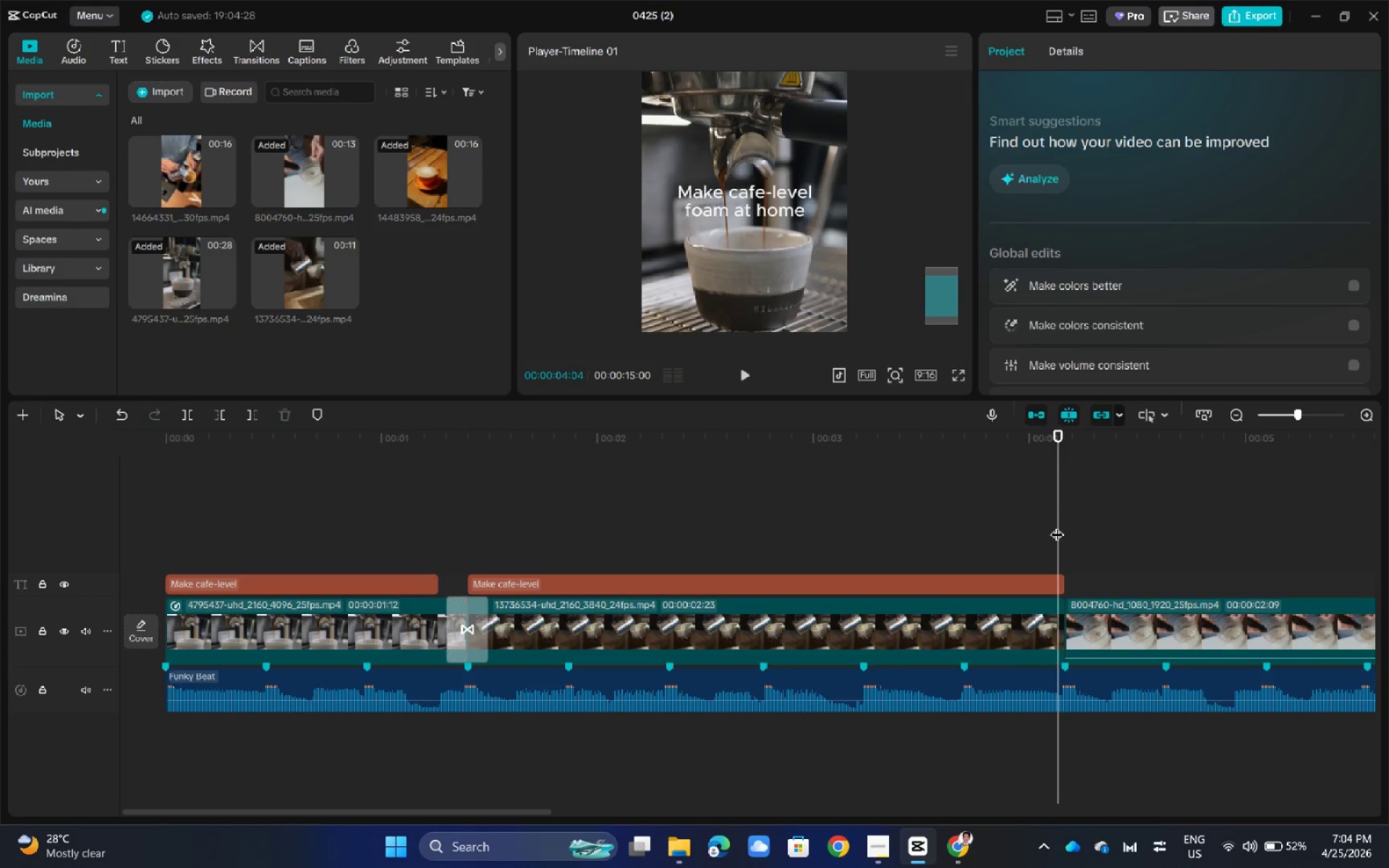 
left_click_drag(start_coordinate=[1057, 525], to_coordinate=[1066, 522])
 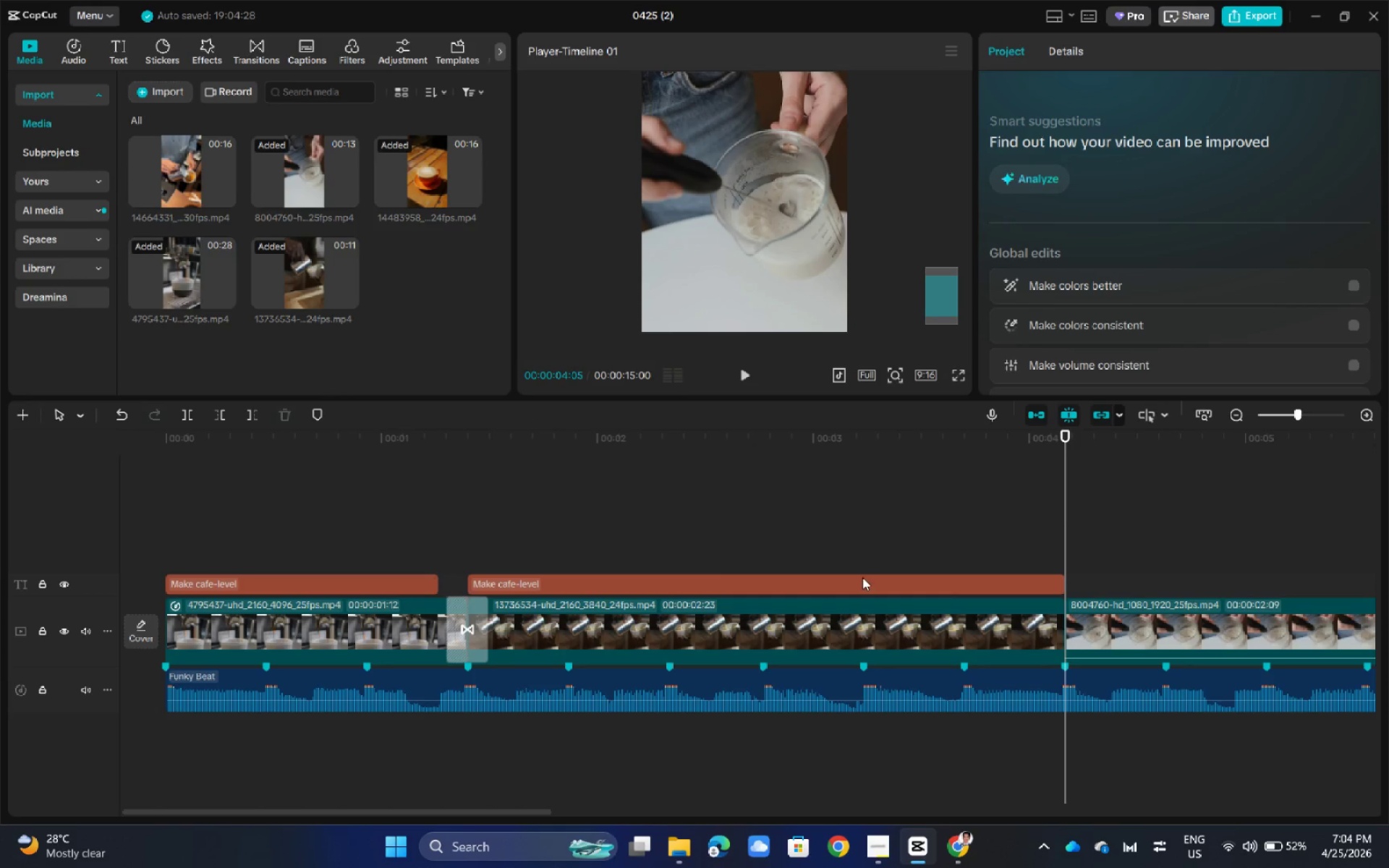 
left_click([407, 622])
 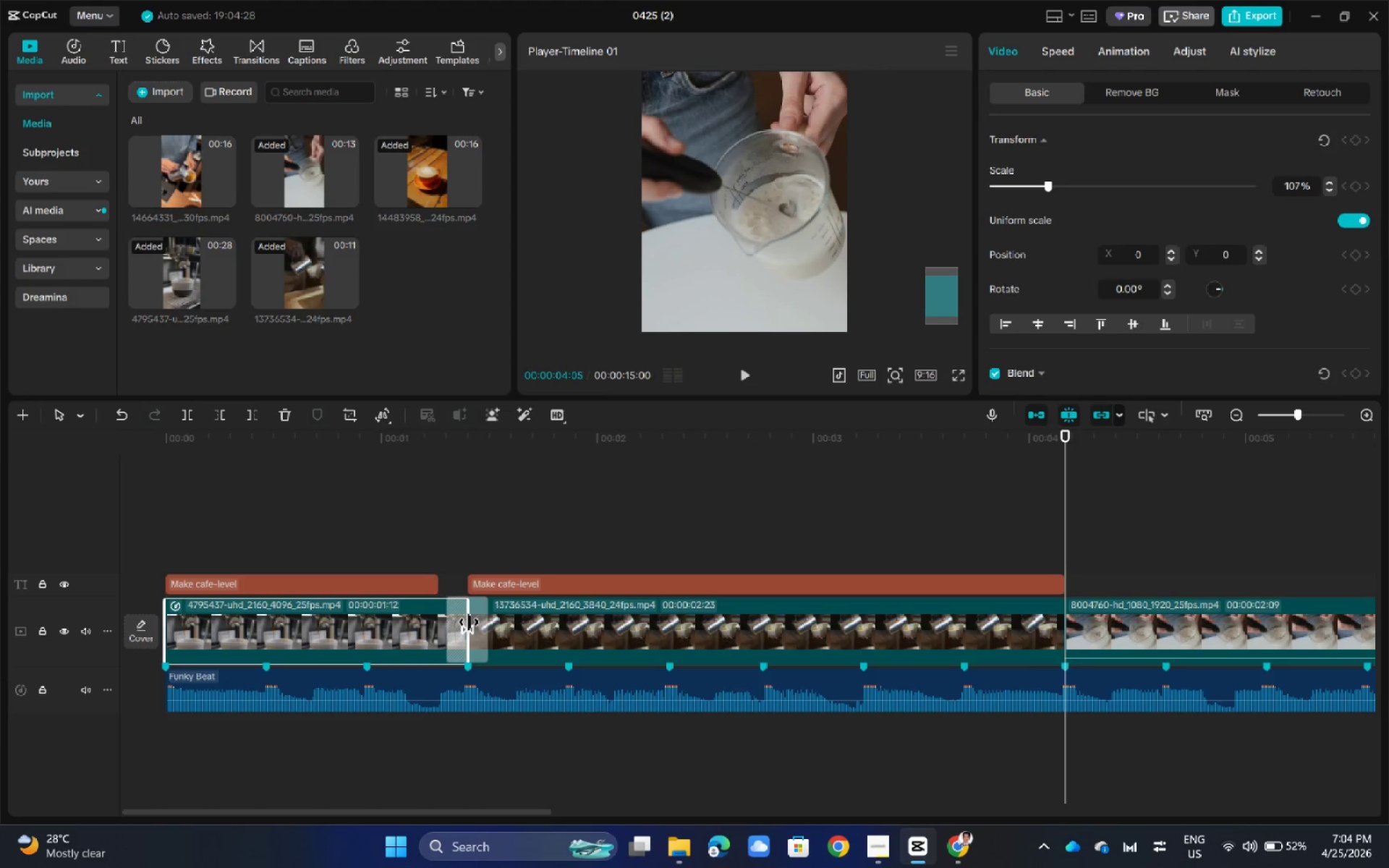 
left_click_drag(start_coordinate=[469, 622], to_coordinate=[567, 626])
 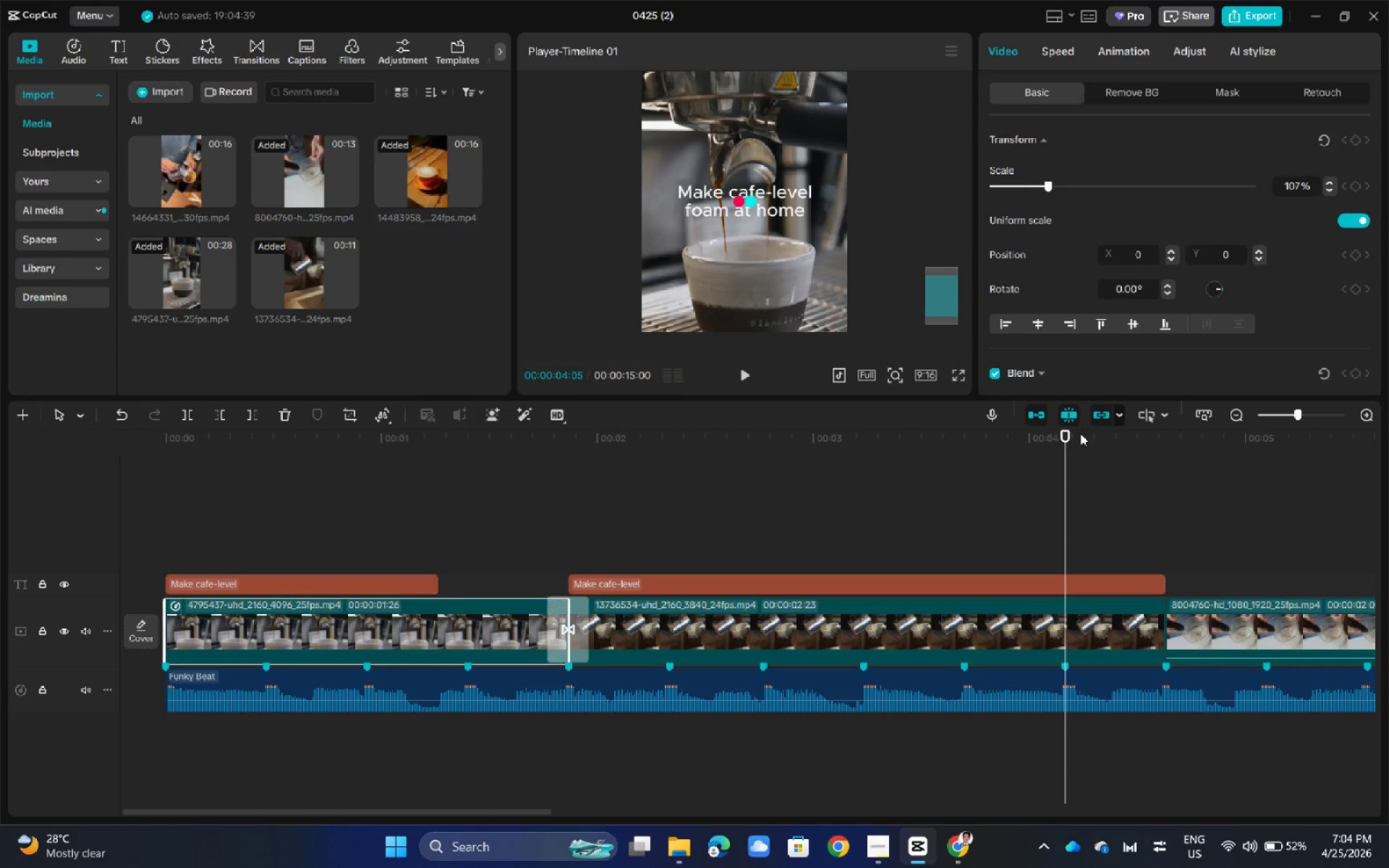 
left_click_drag(start_coordinate=[1065, 434], to_coordinate=[97, 552])
 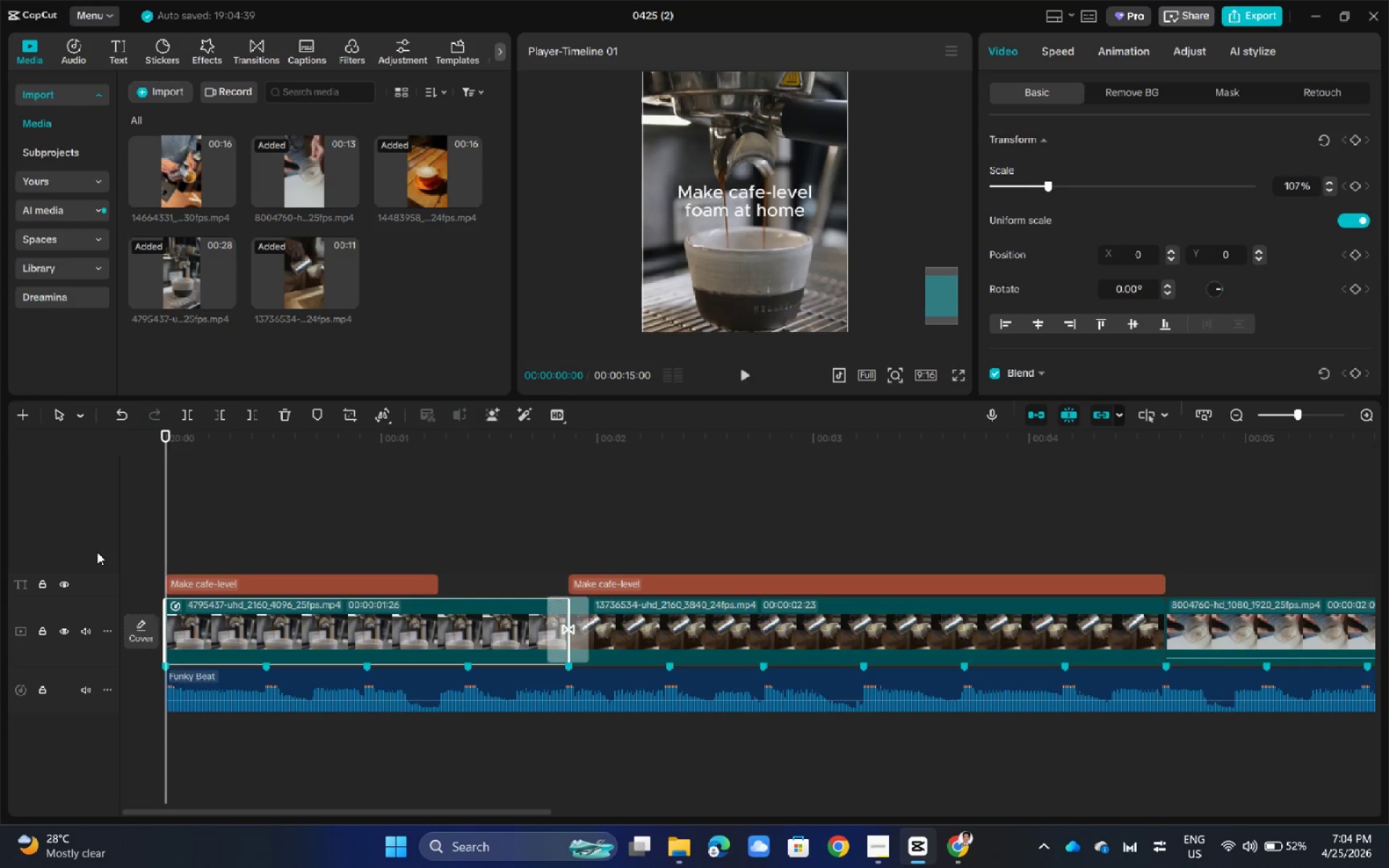 
key(Space)
 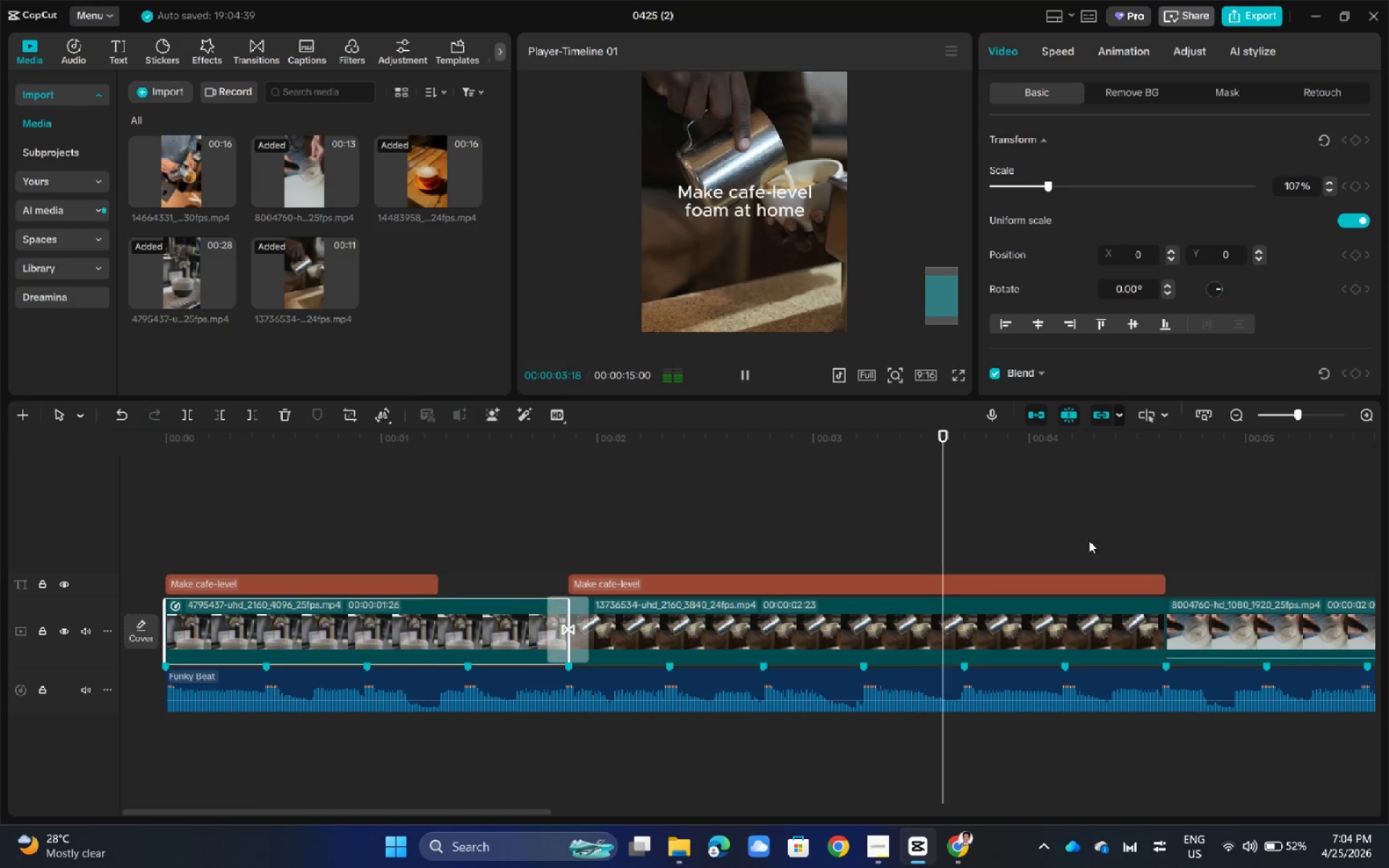 
left_click_drag(start_coordinate=[1178, 477], to_coordinate=[1096, 485])
 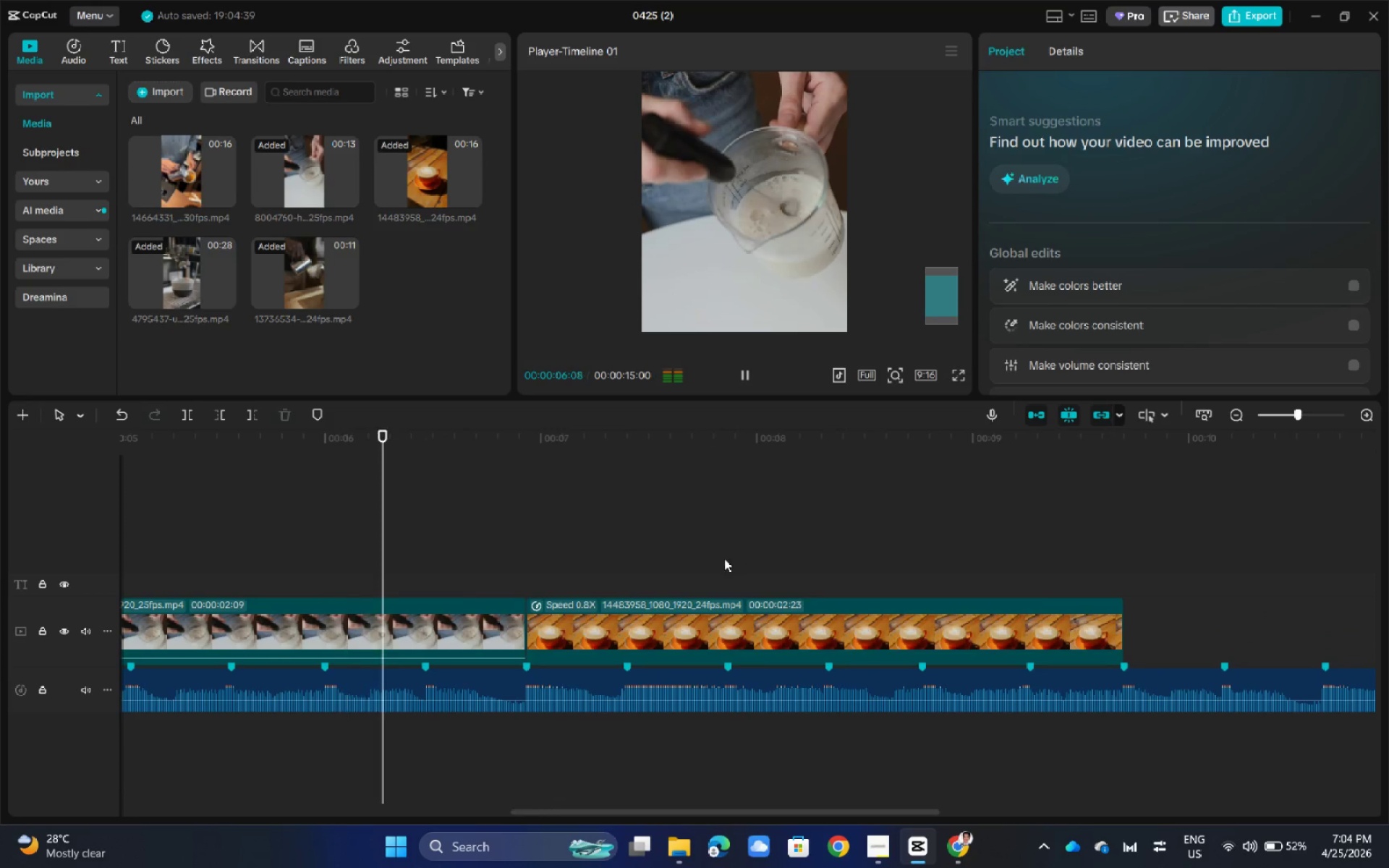 
key(Space)
 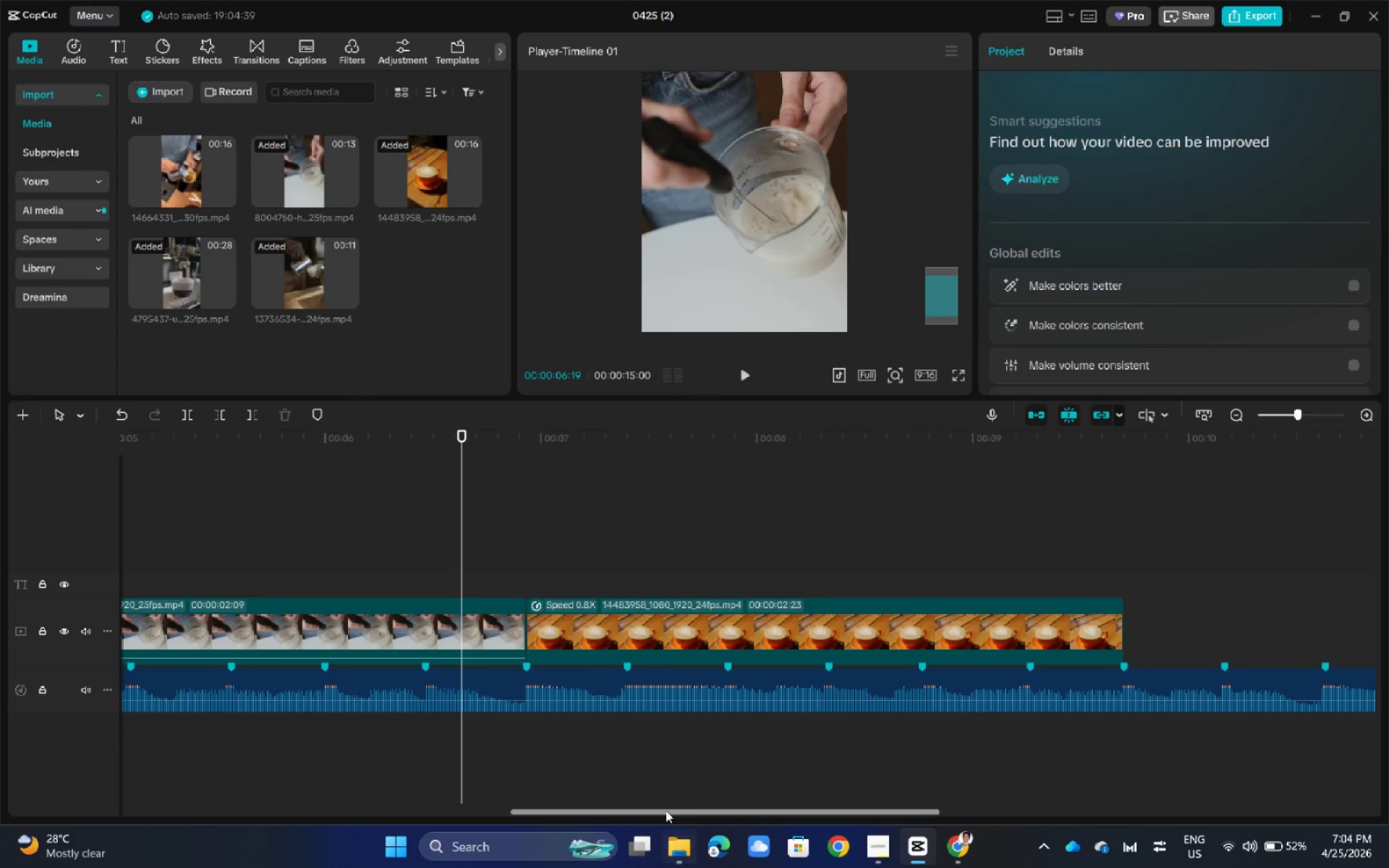 
left_click_drag(start_coordinate=[666, 809], to_coordinate=[466, 809])
 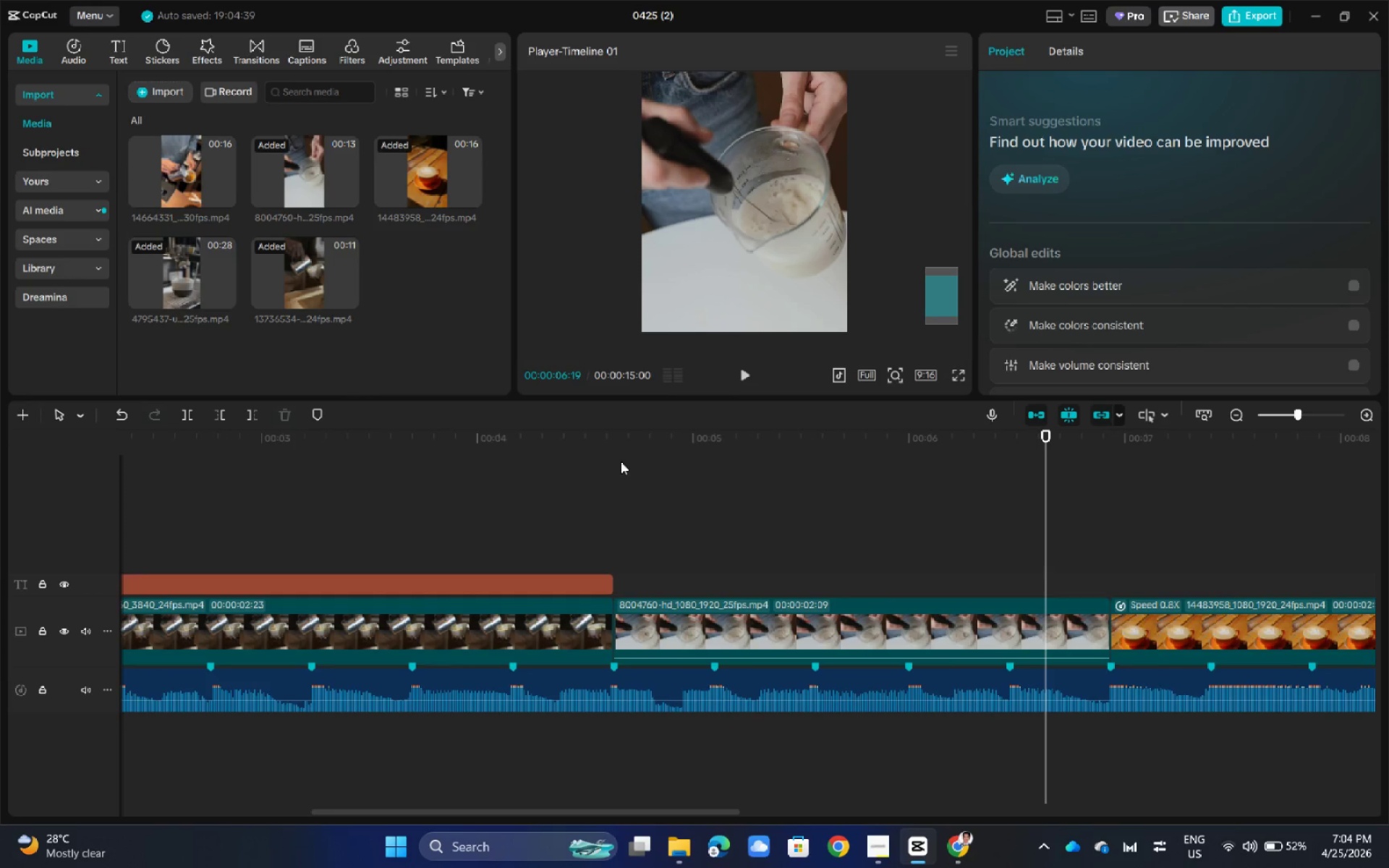 
double_click([619, 464])
 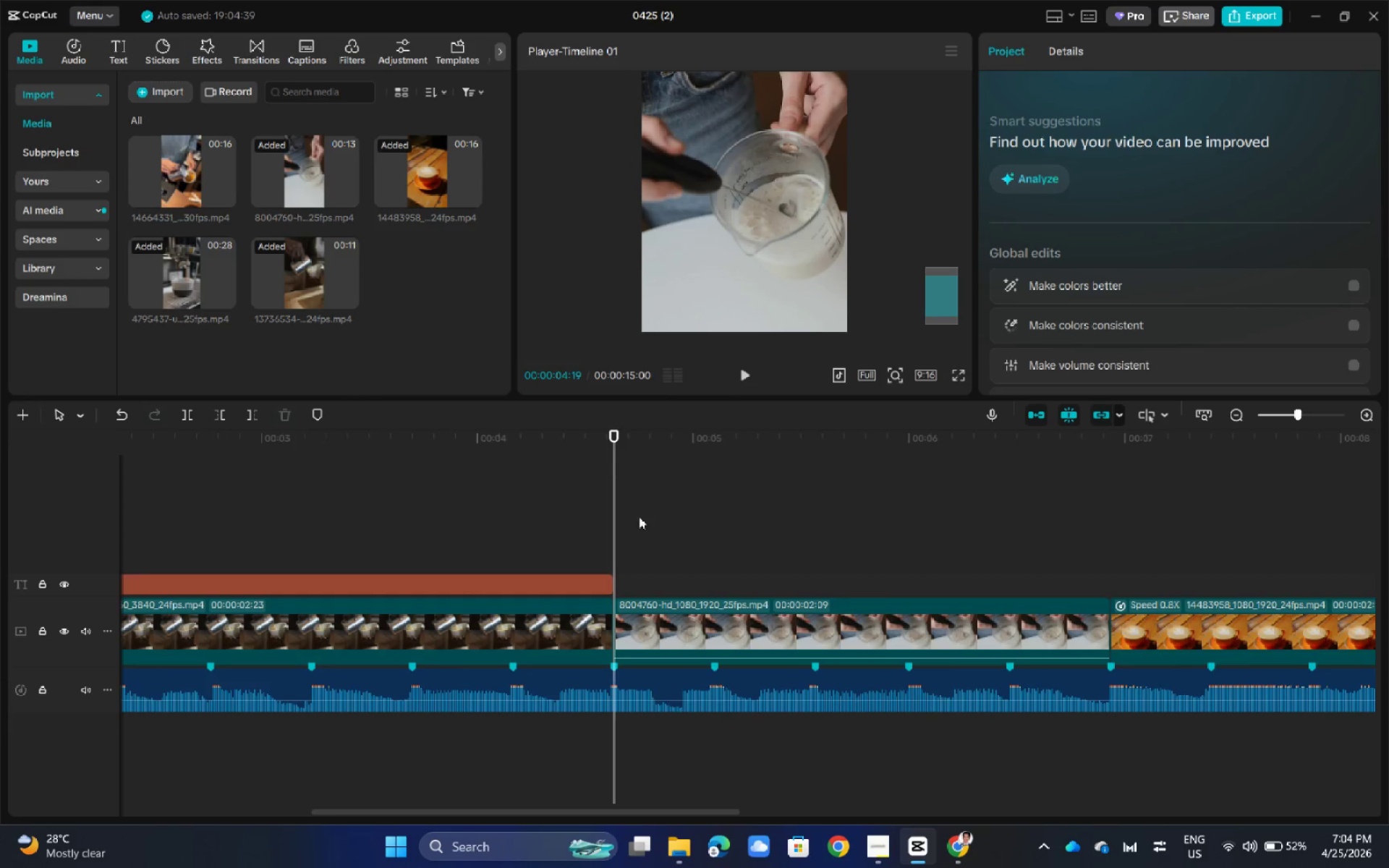 
left_click_drag(start_coordinate=[611, 430], to_coordinate=[717, 440])
 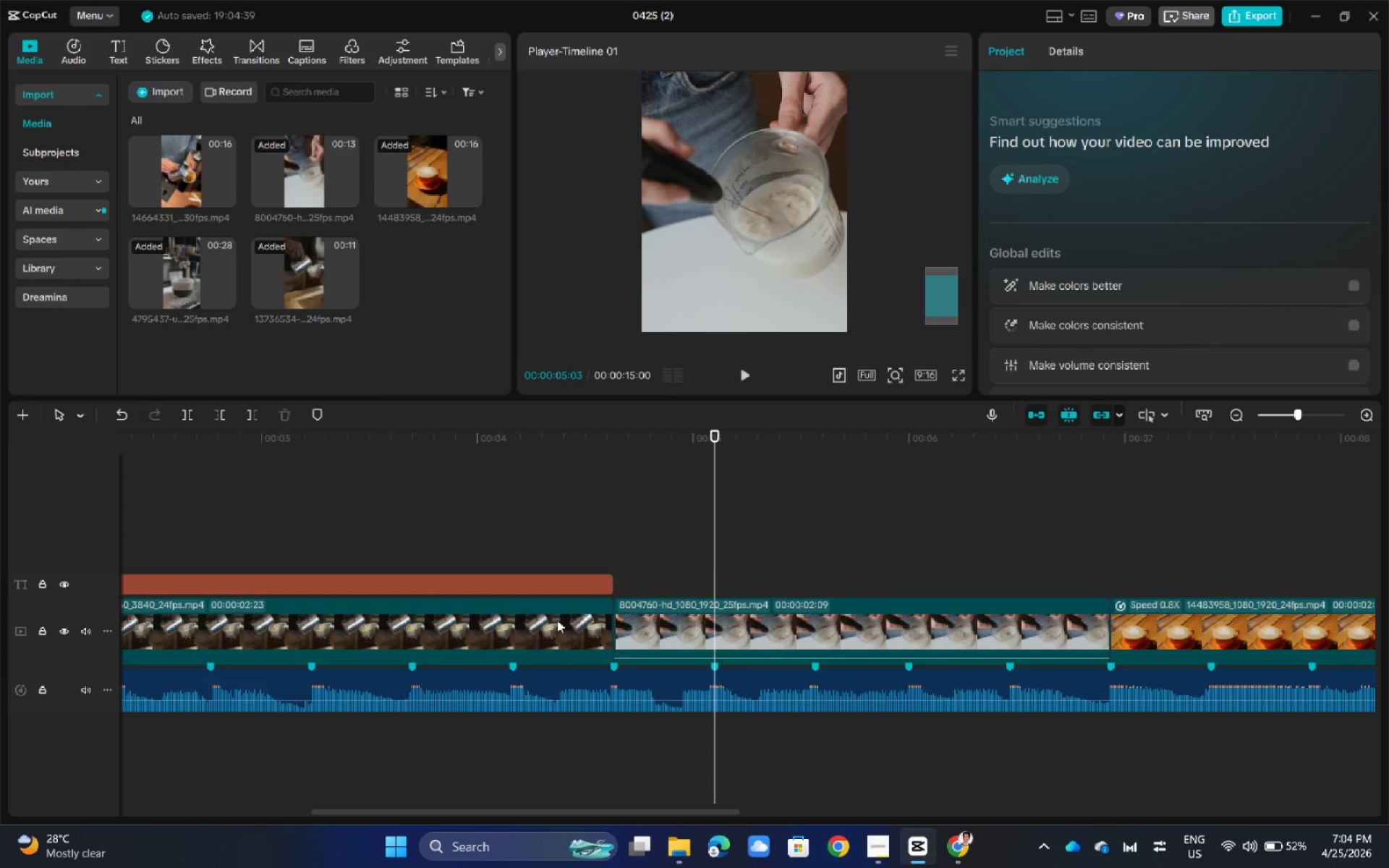 
left_click([556, 625])
 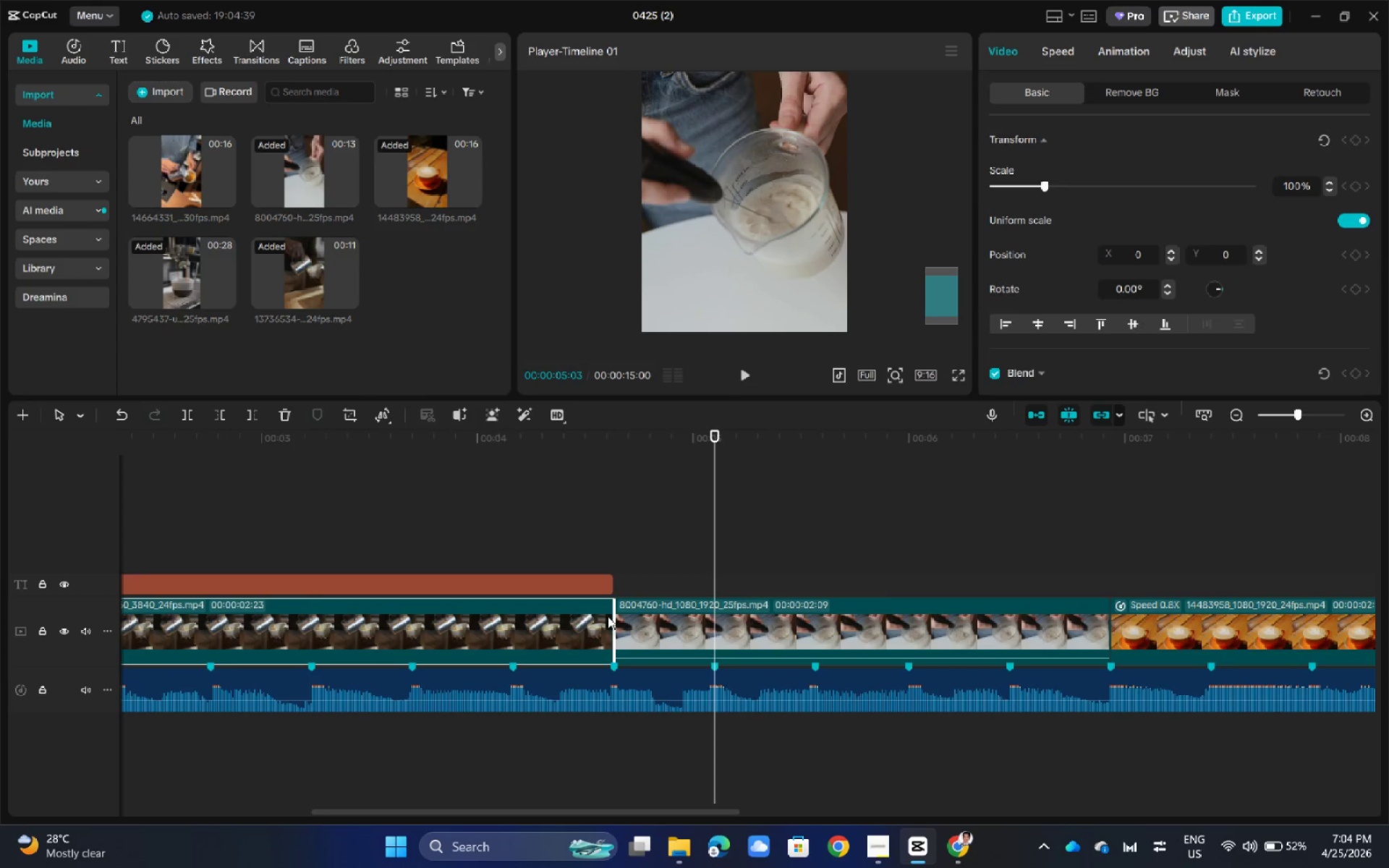 
left_click_drag(start_coordinate=[612, 616], to_coordinate=[715, 619])
 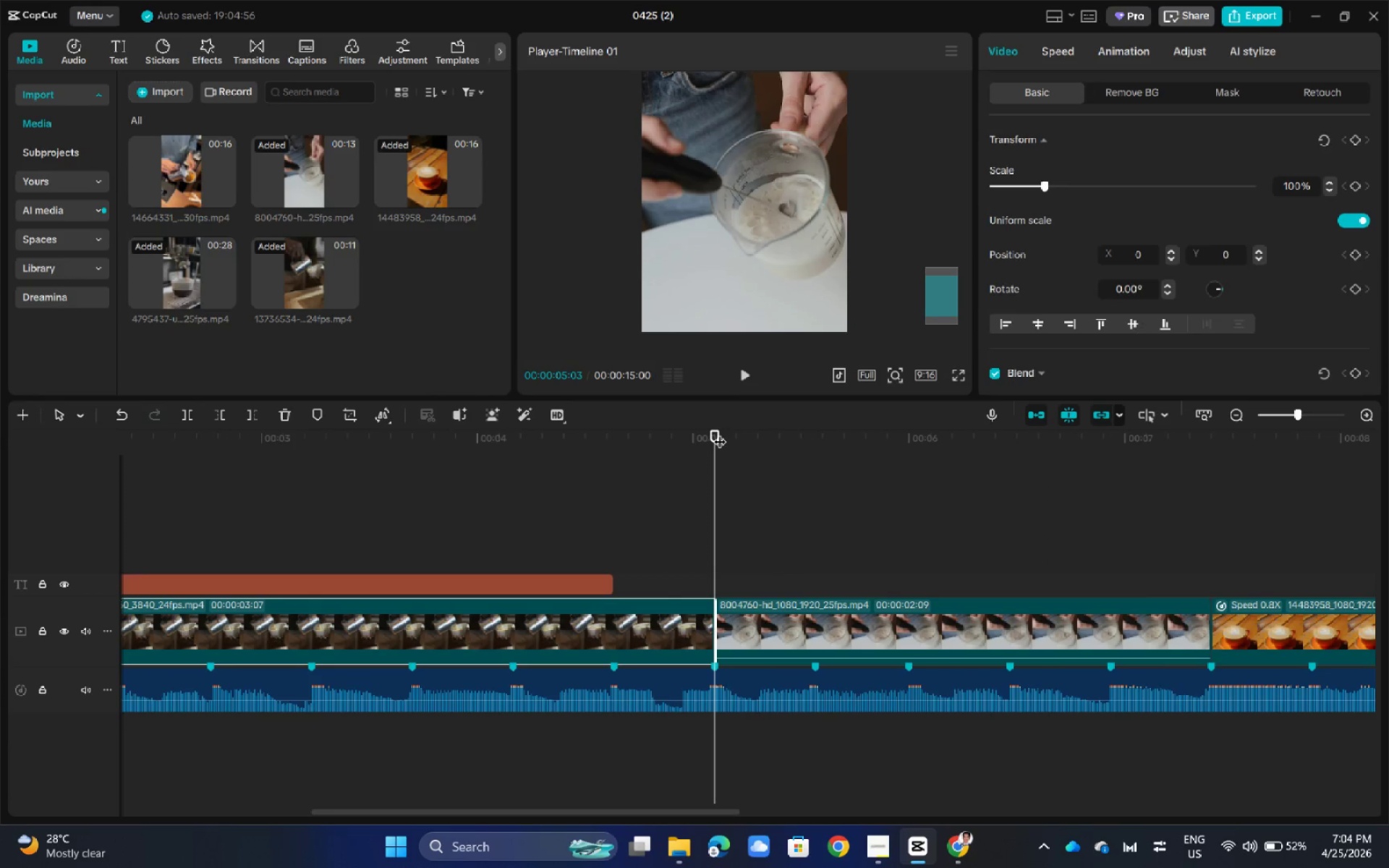 
left_click_drag(start_coordinate=[720, 433], to_coordinate=[135, 514])
 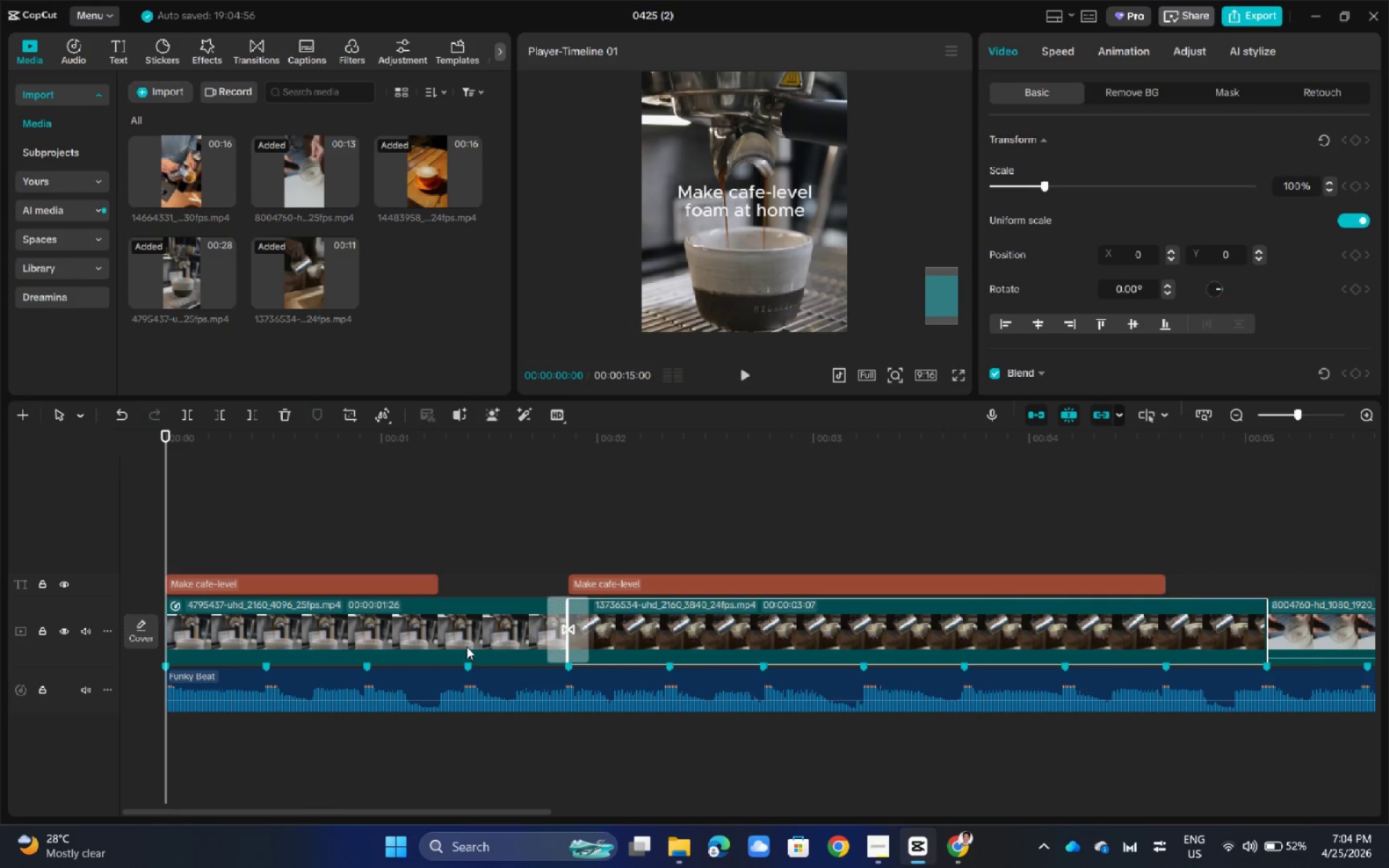 
left_click([467, 638])
 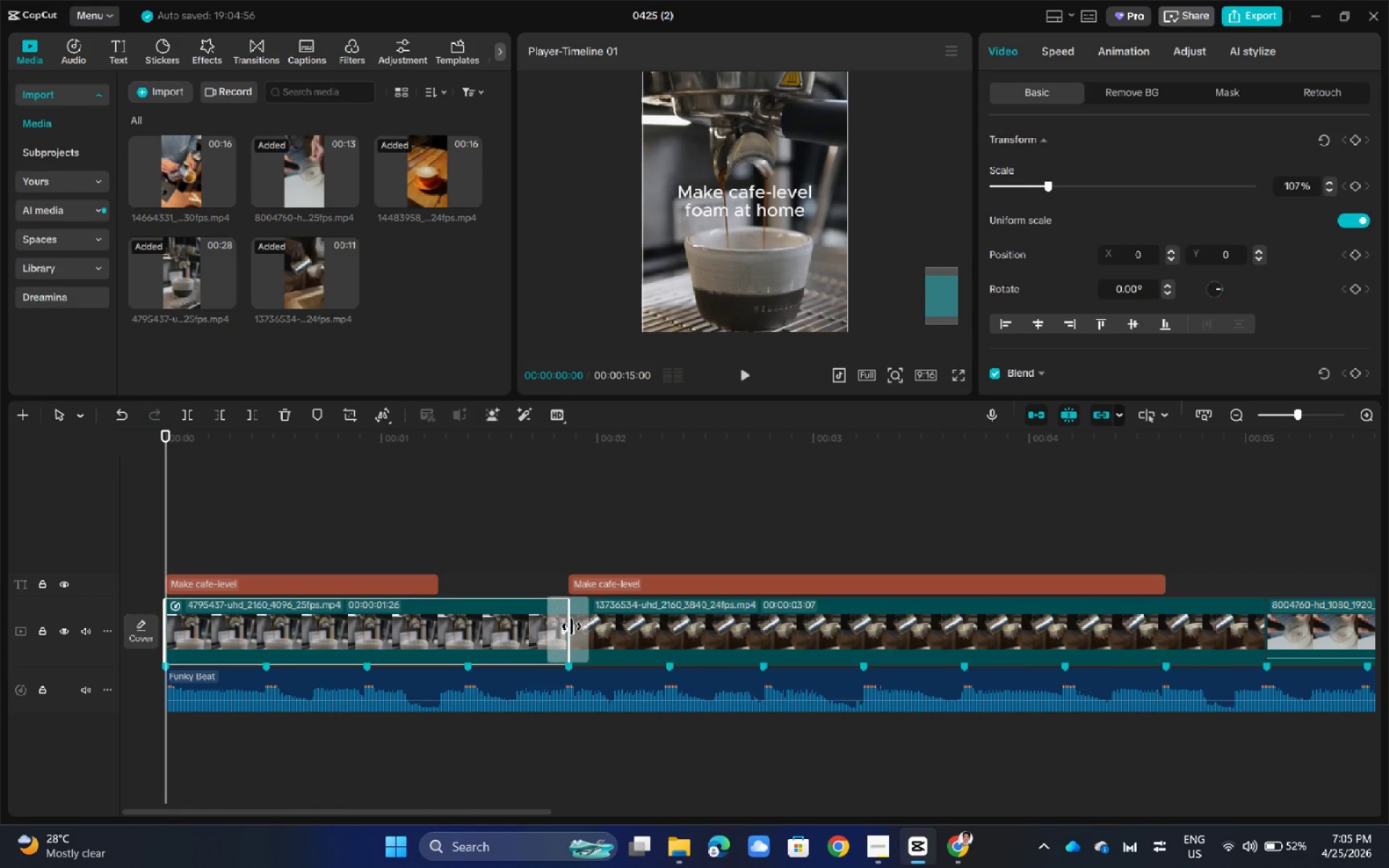 
left_click_drag(start_coordinate=[572, 626], to_coordinate=[667, 625])
 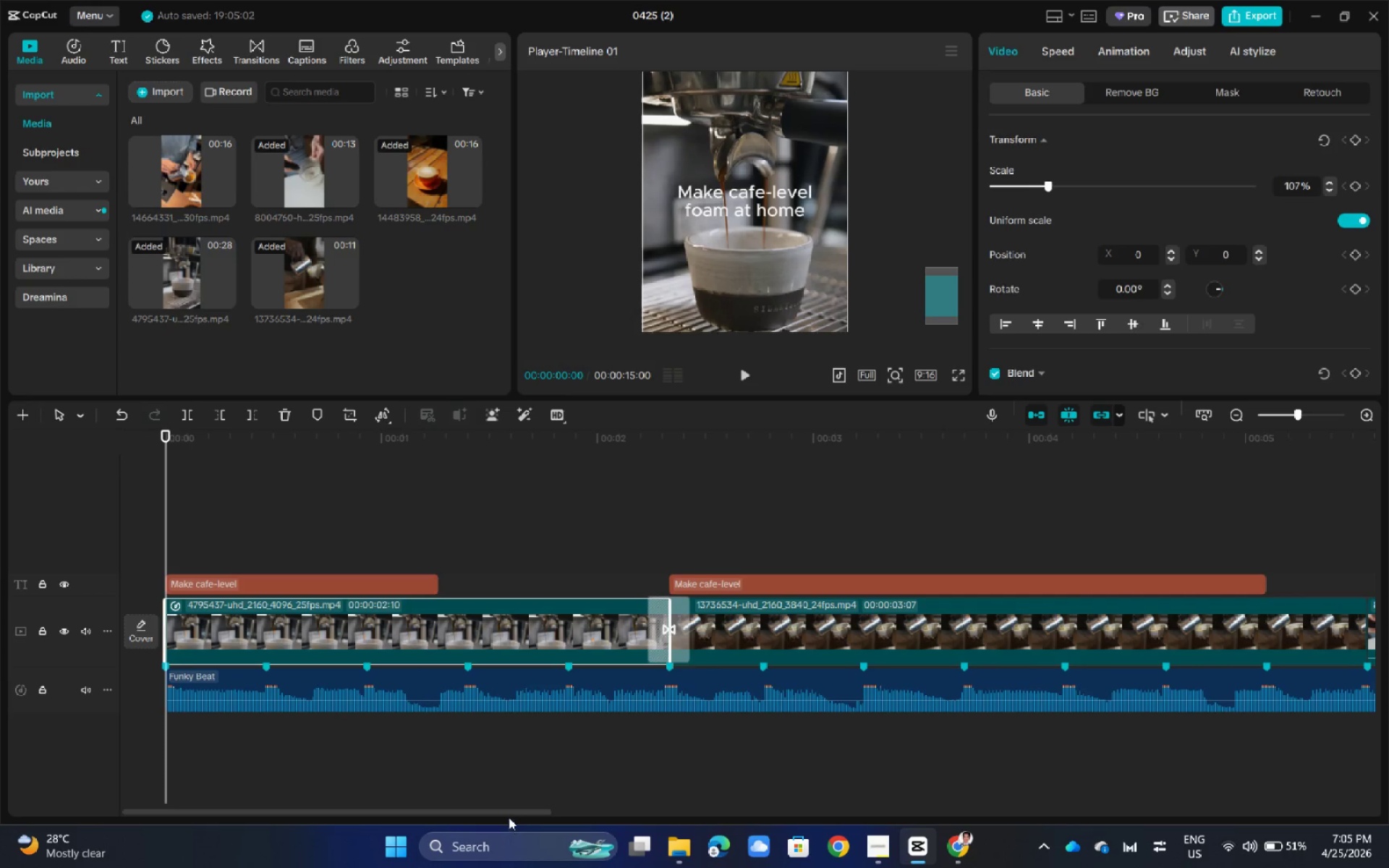 
left_click_drag(start_coordinate=[509, 814], to_coordinate=[701, 805])
 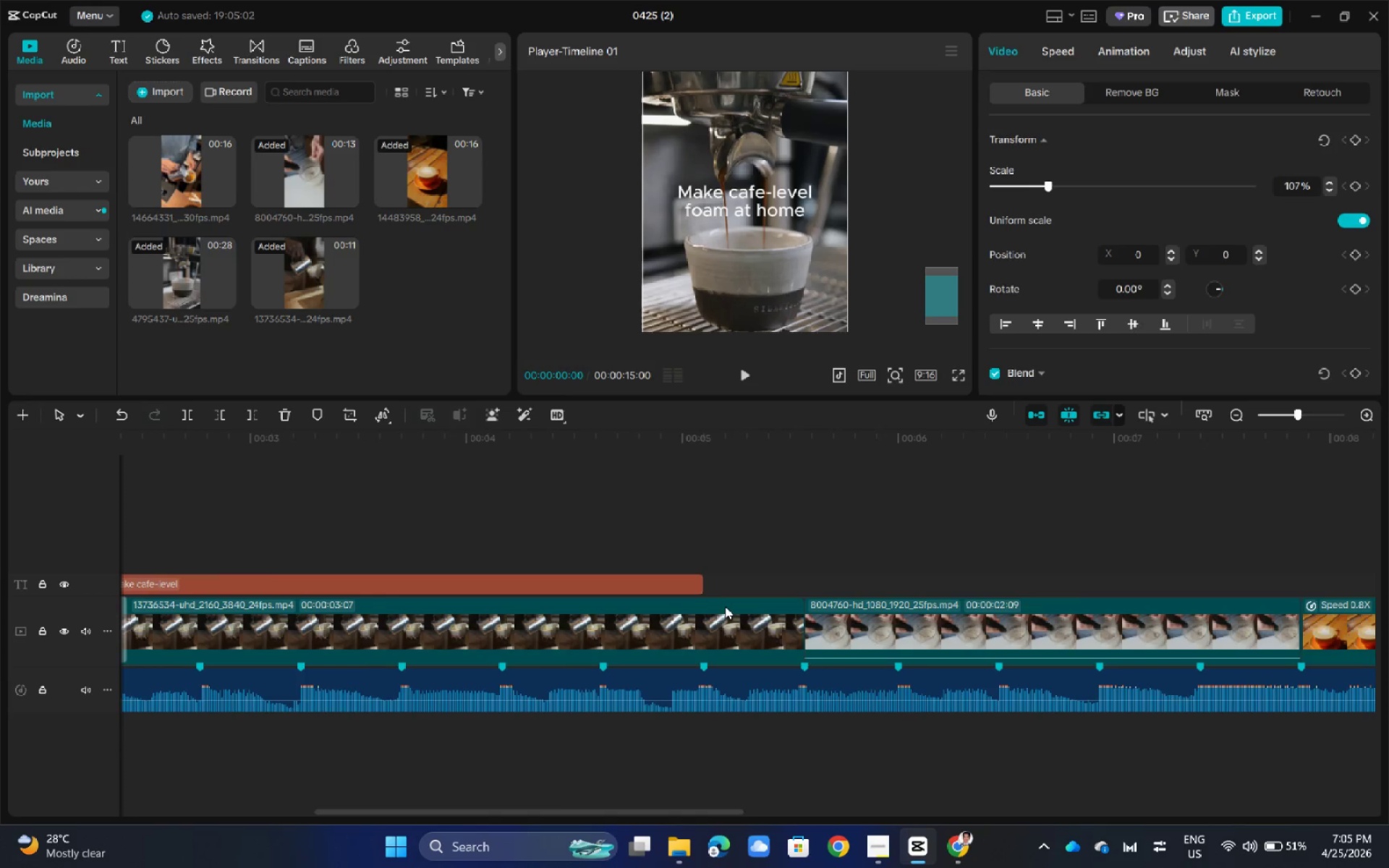 
left_click([731, 618])
 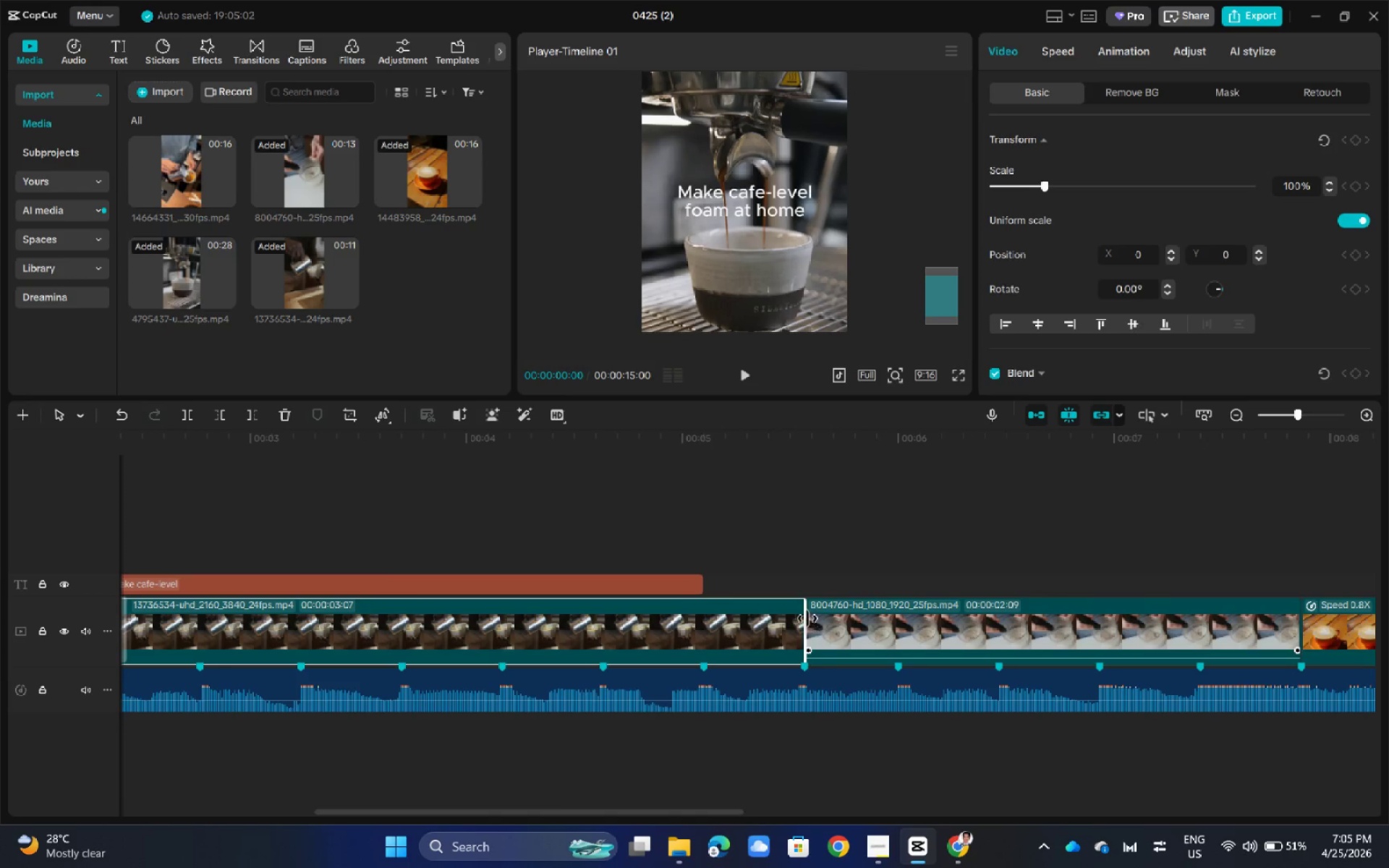 
left_click_drag(start_coordinate=[804, 617], to_coordinate=[700, 624])
 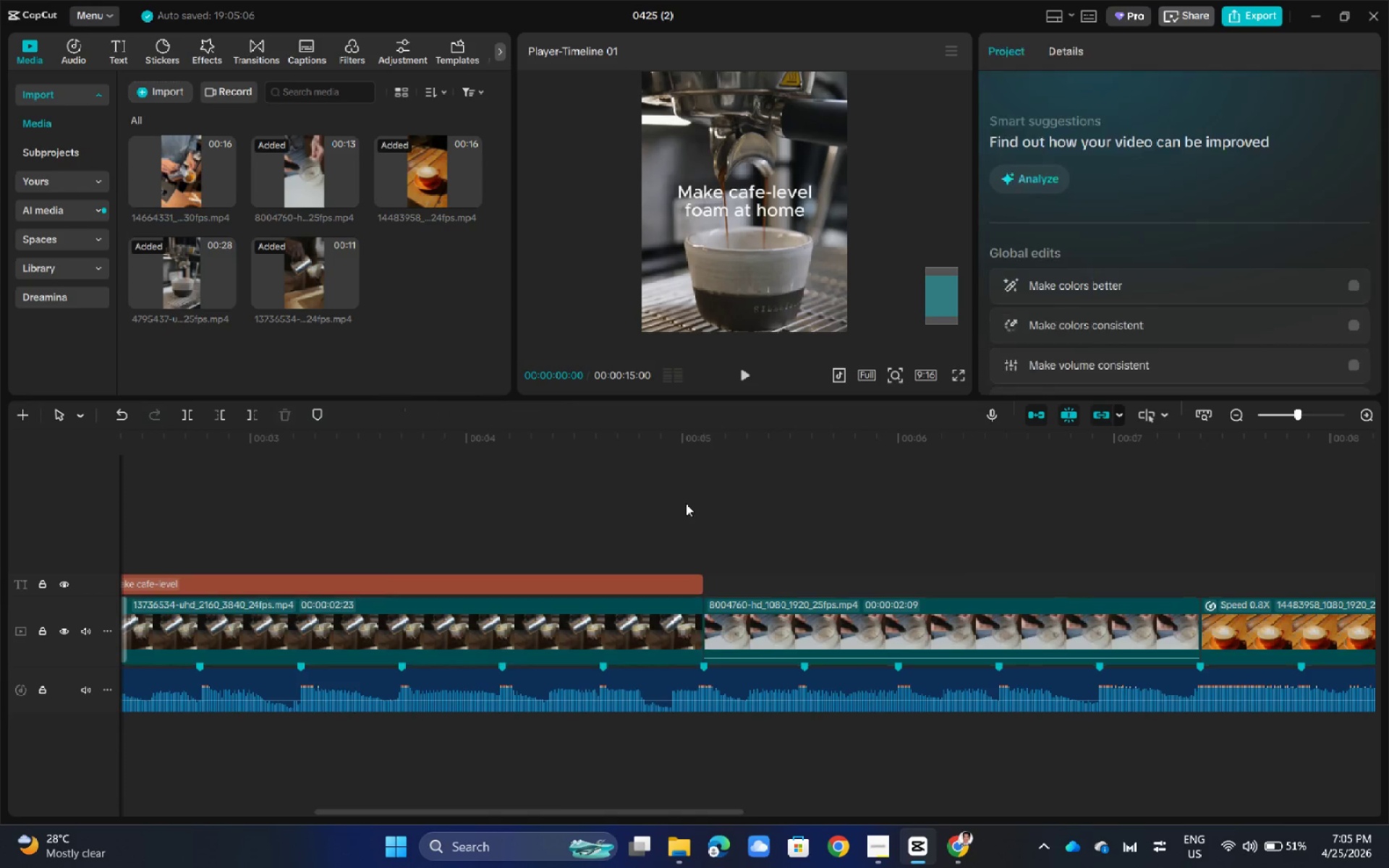 
double_click([686, 503])
 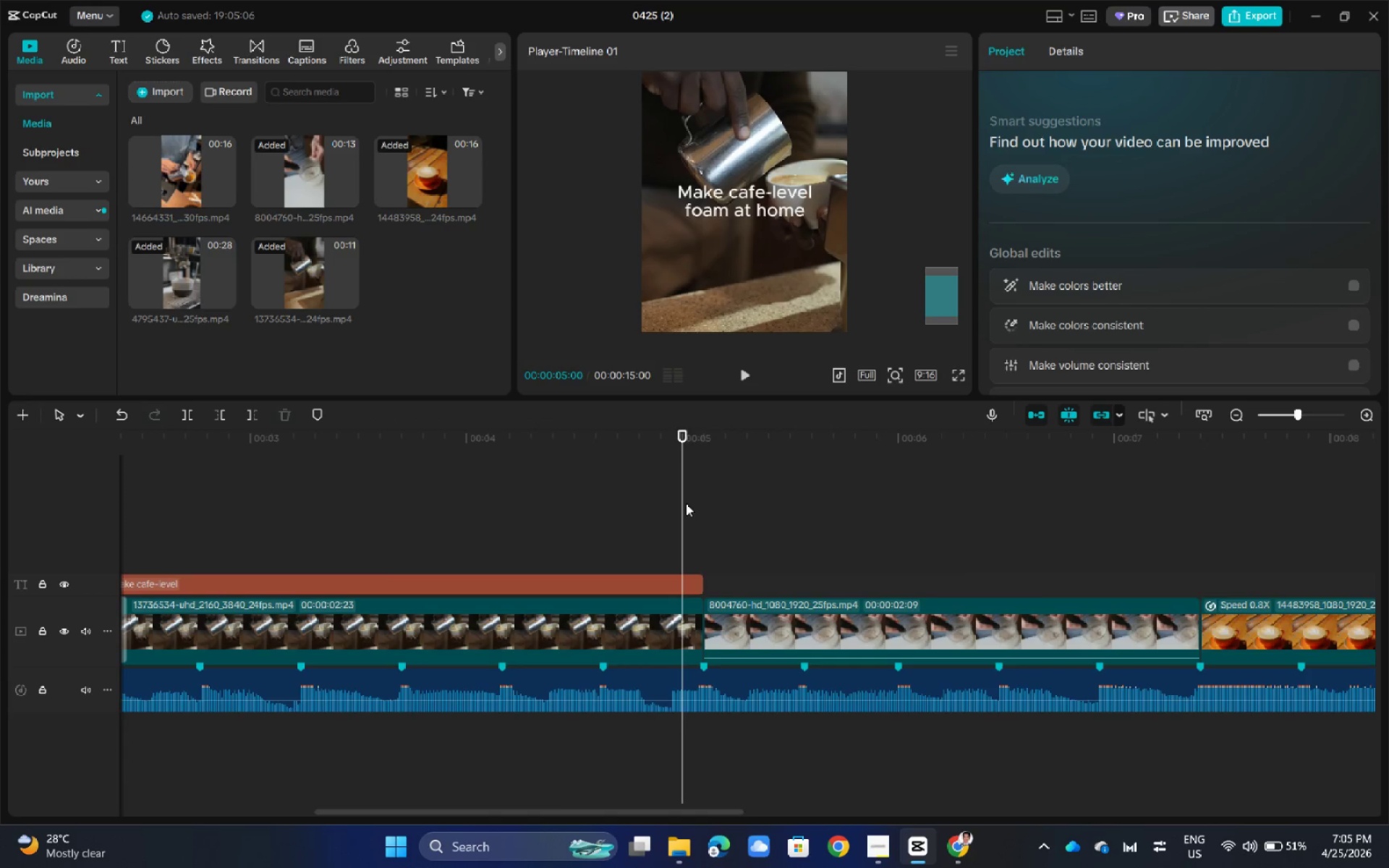 
left_click_drag(start_coordinate=[686, 503], to_coordinate=[700, 504])
 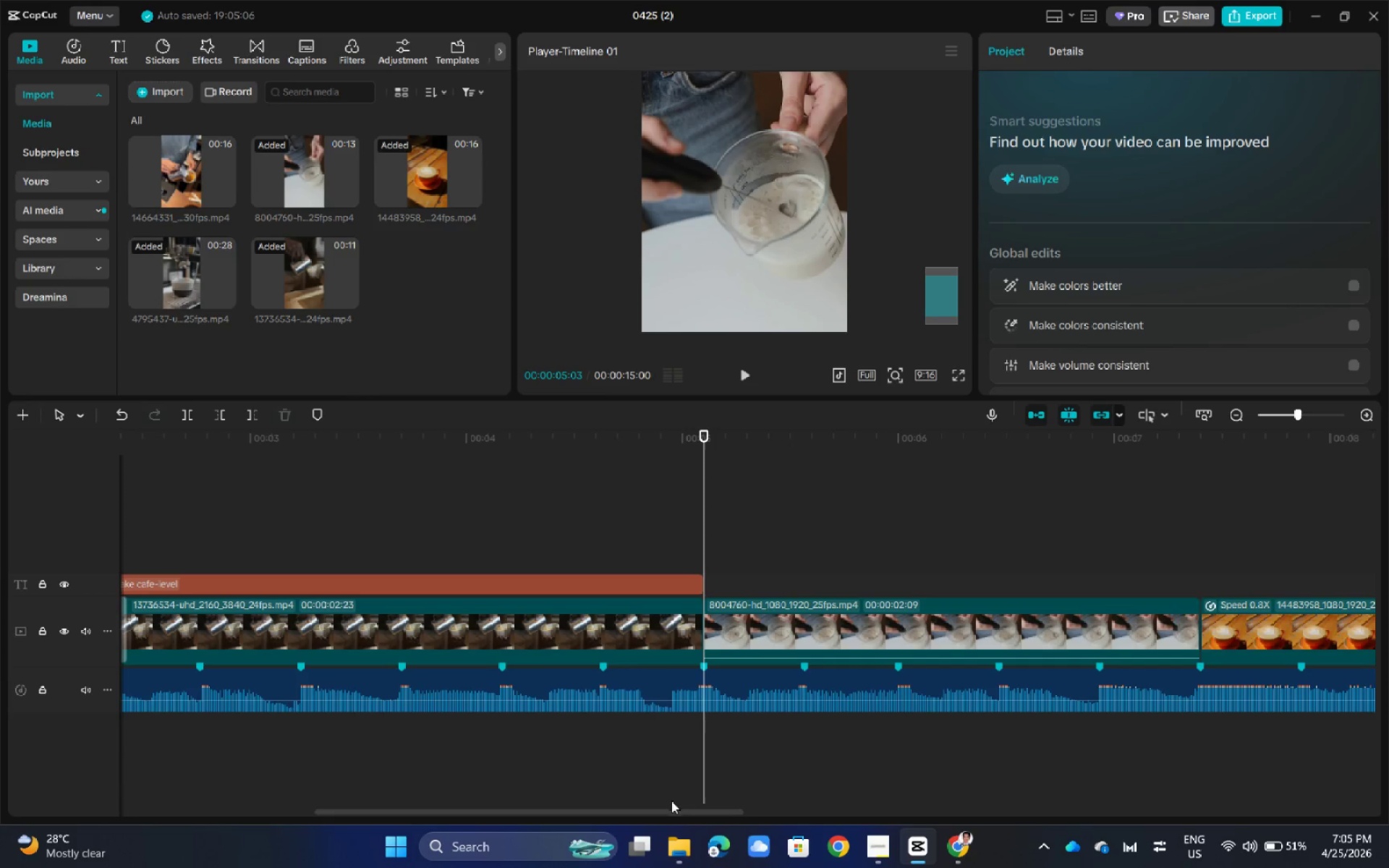 
left_click_drag(start_coordinate=[671, 812], to_coordinate=[234, 812])
 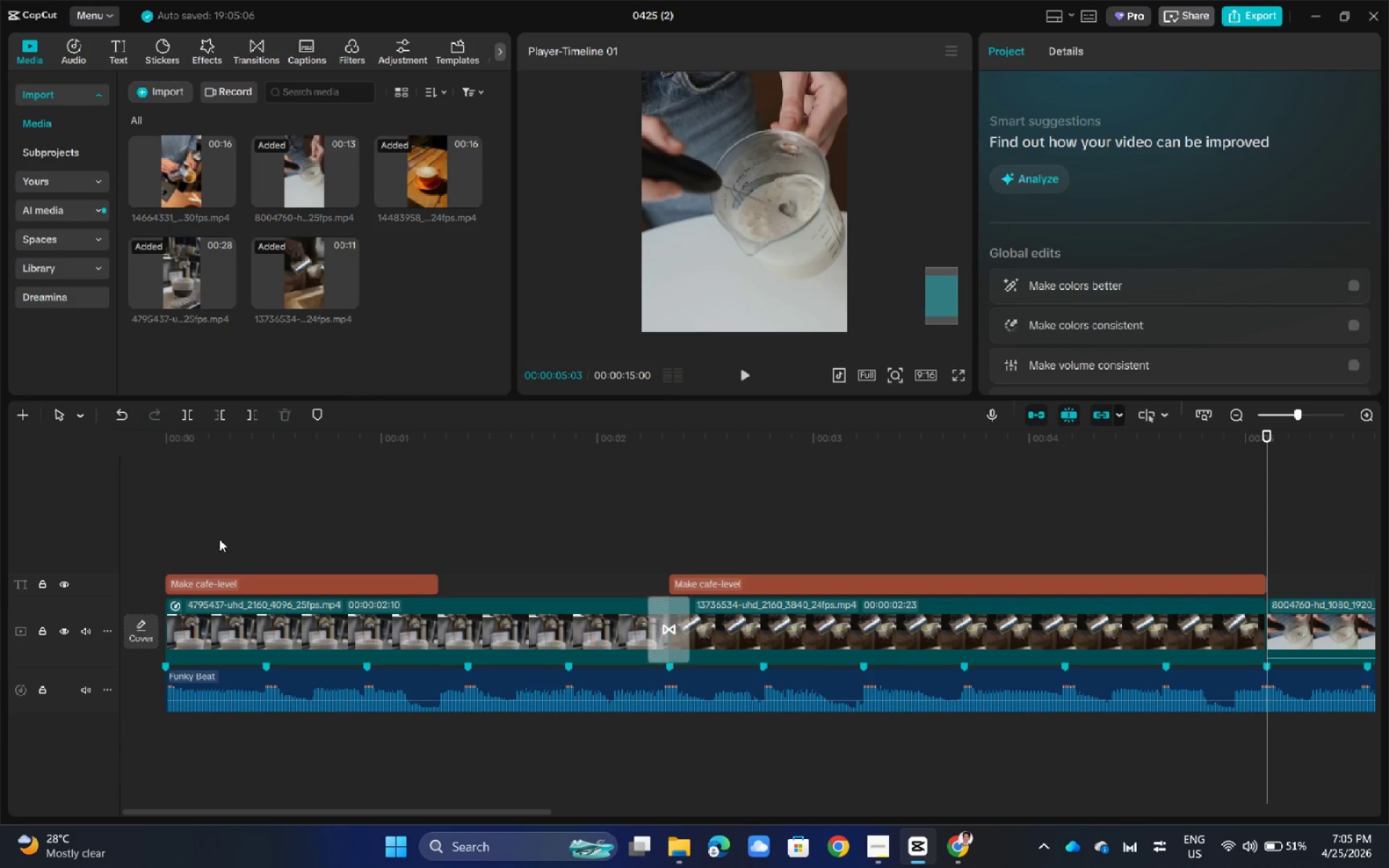 
left_click([228, 515])
 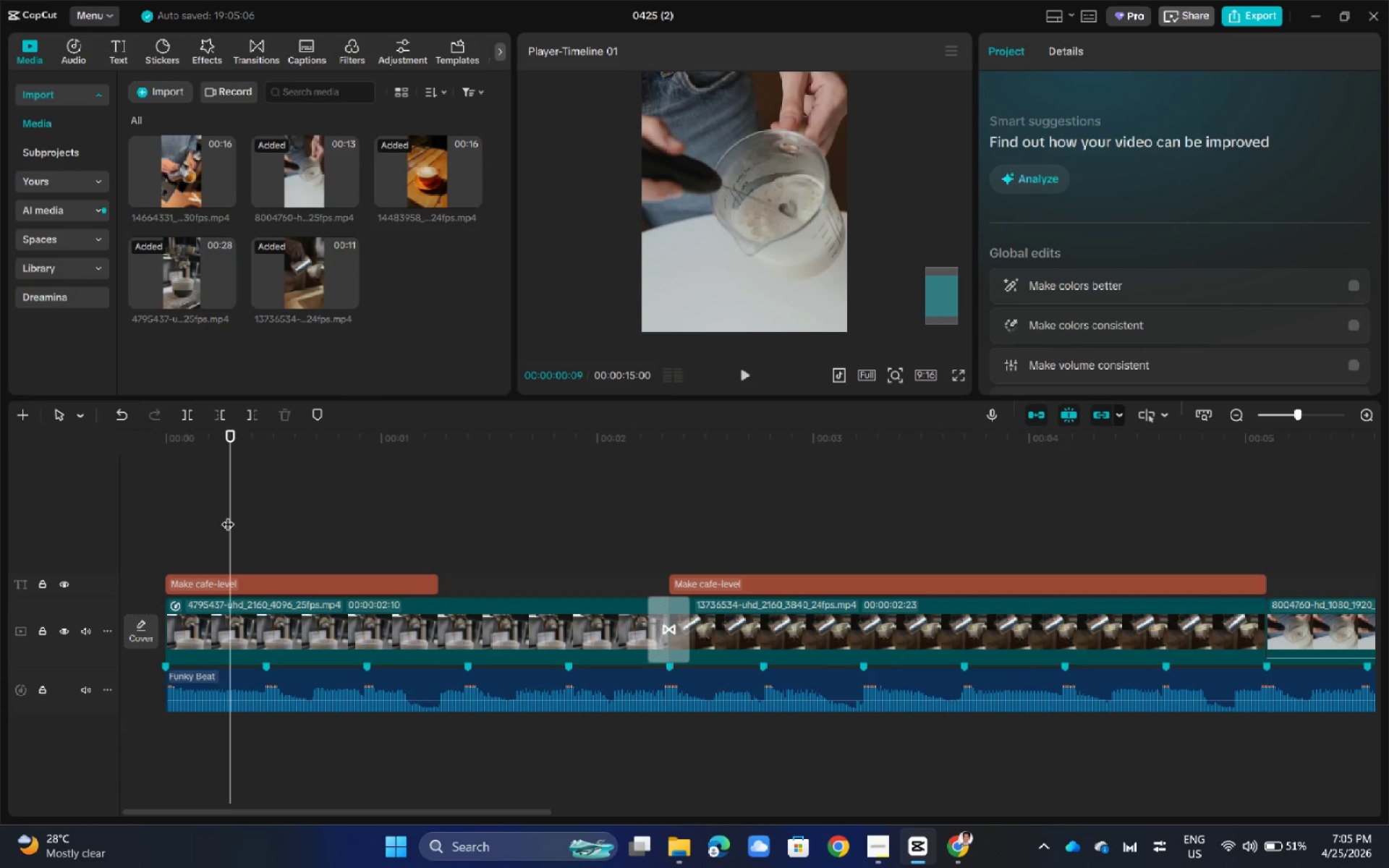 
left_click_drag(start_coordinate=[228, 515], to_coordinate=[0, 520])
 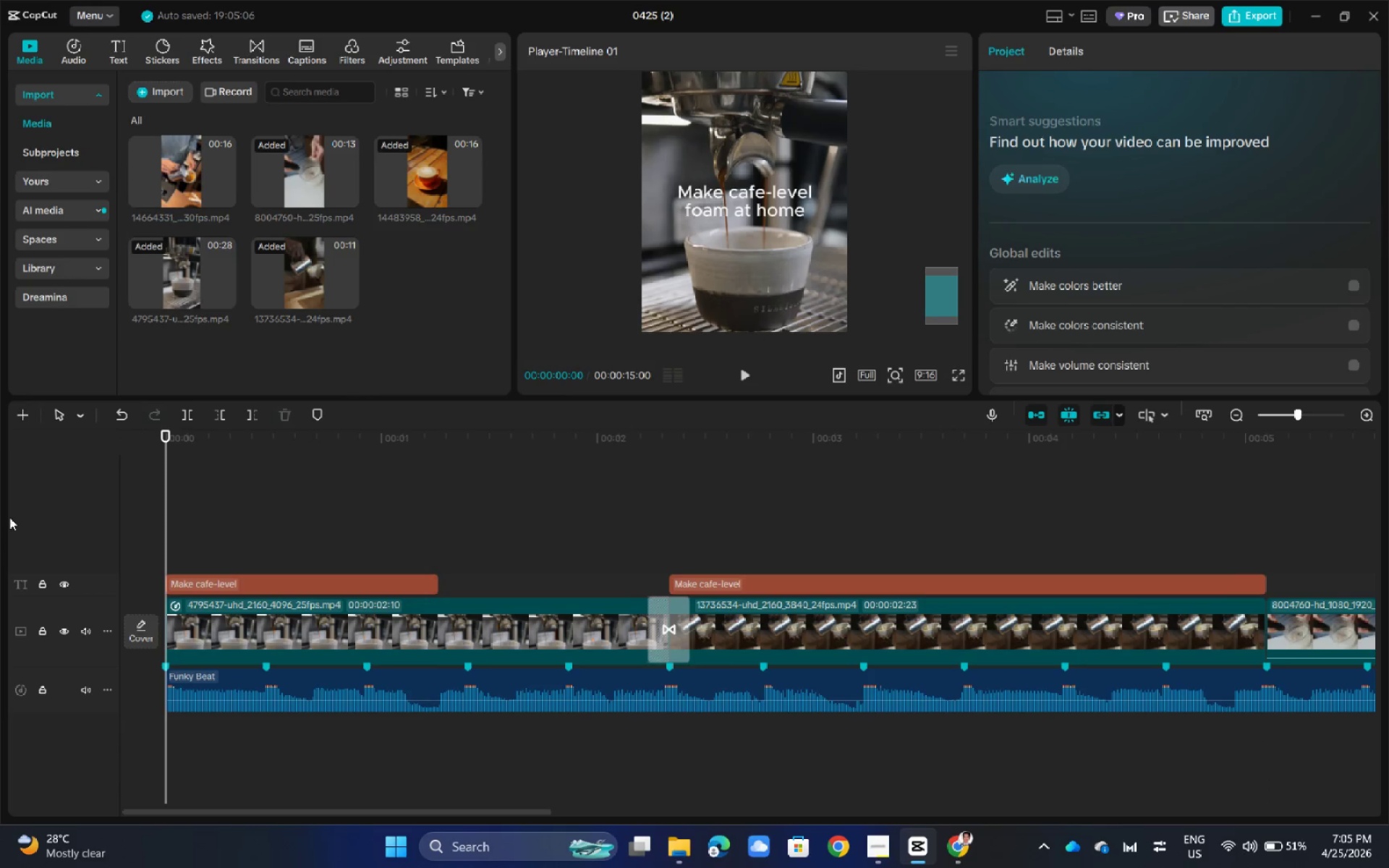 
key(Space)
 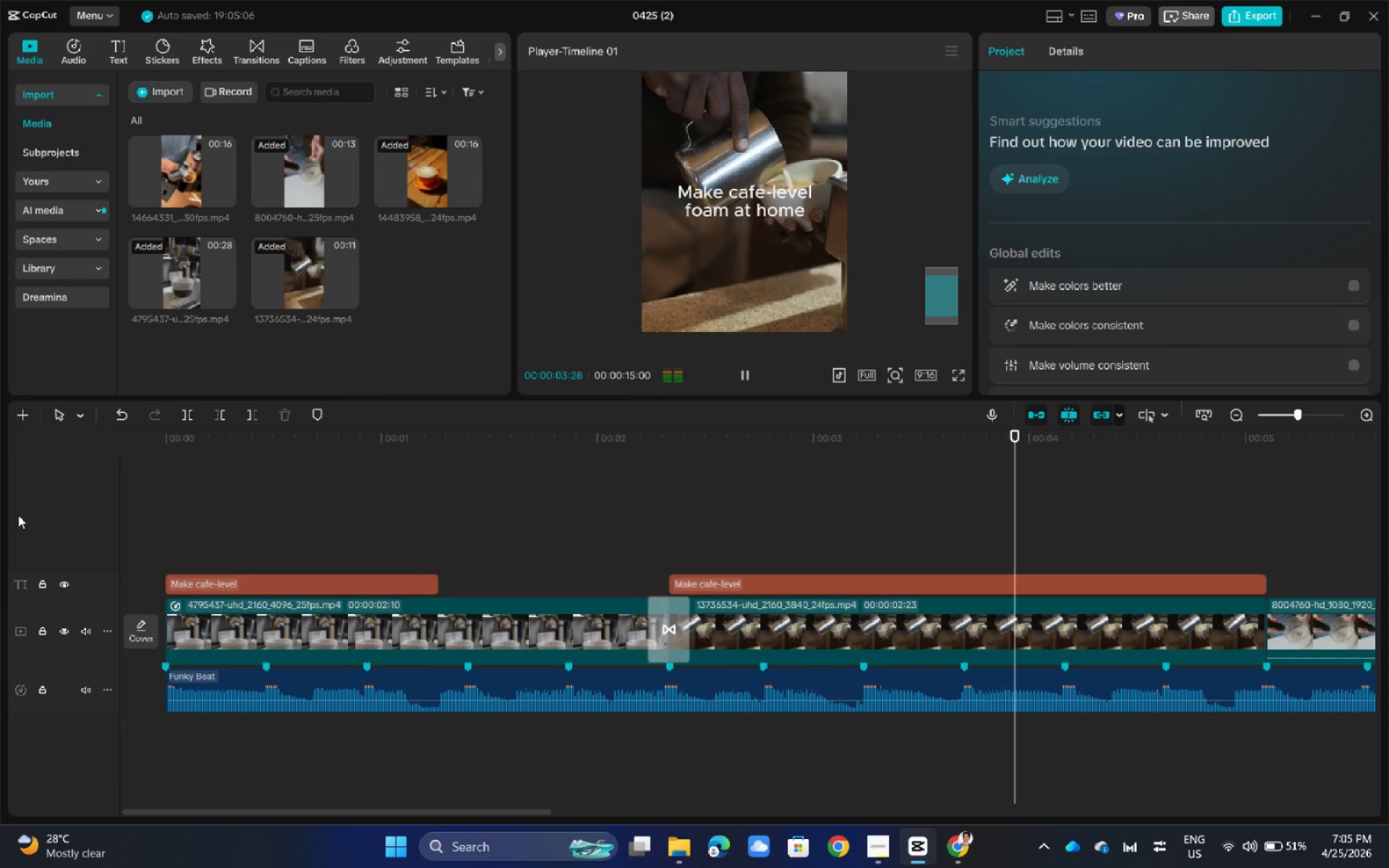 
wait(5.39)
 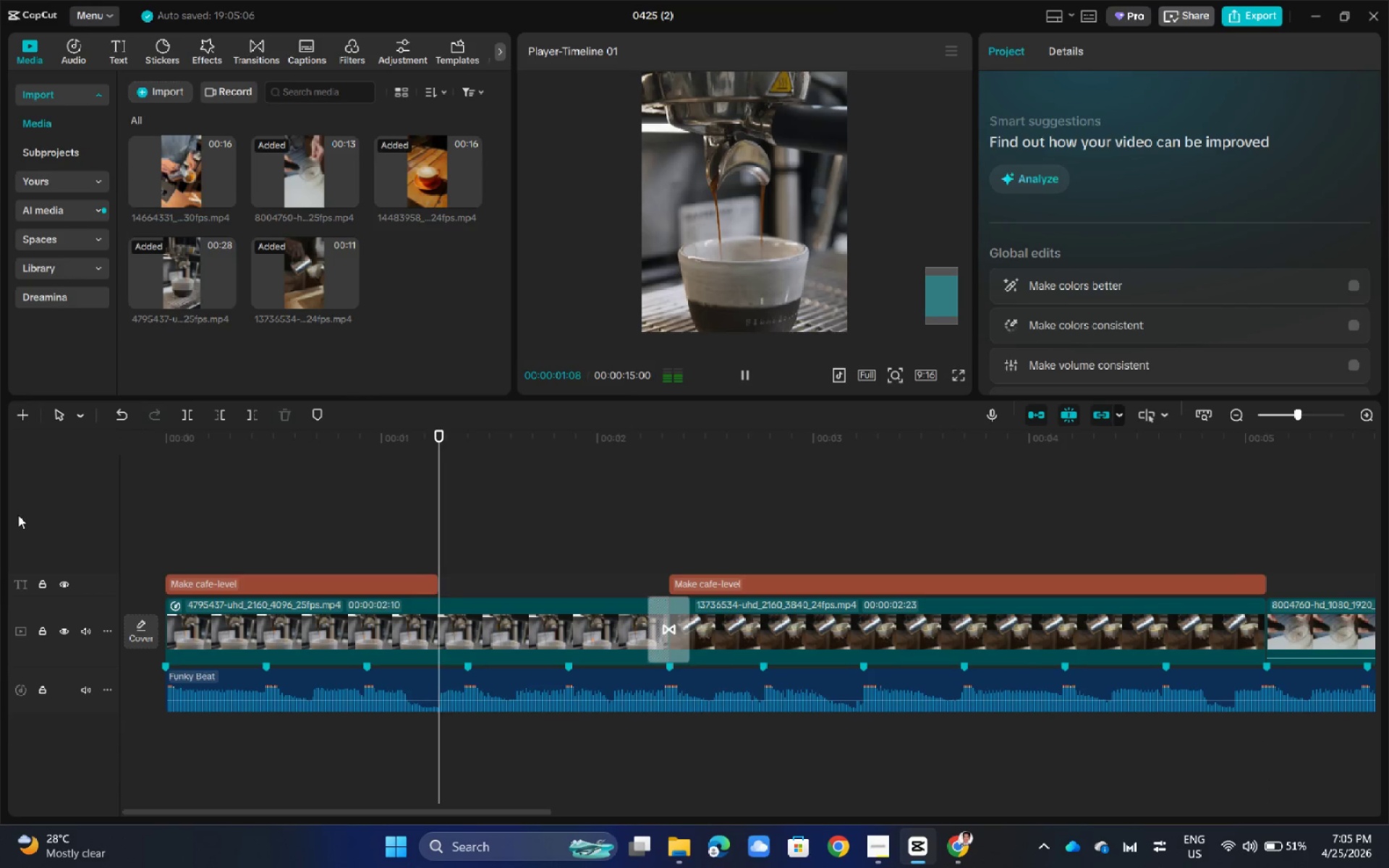 
key(Space)
 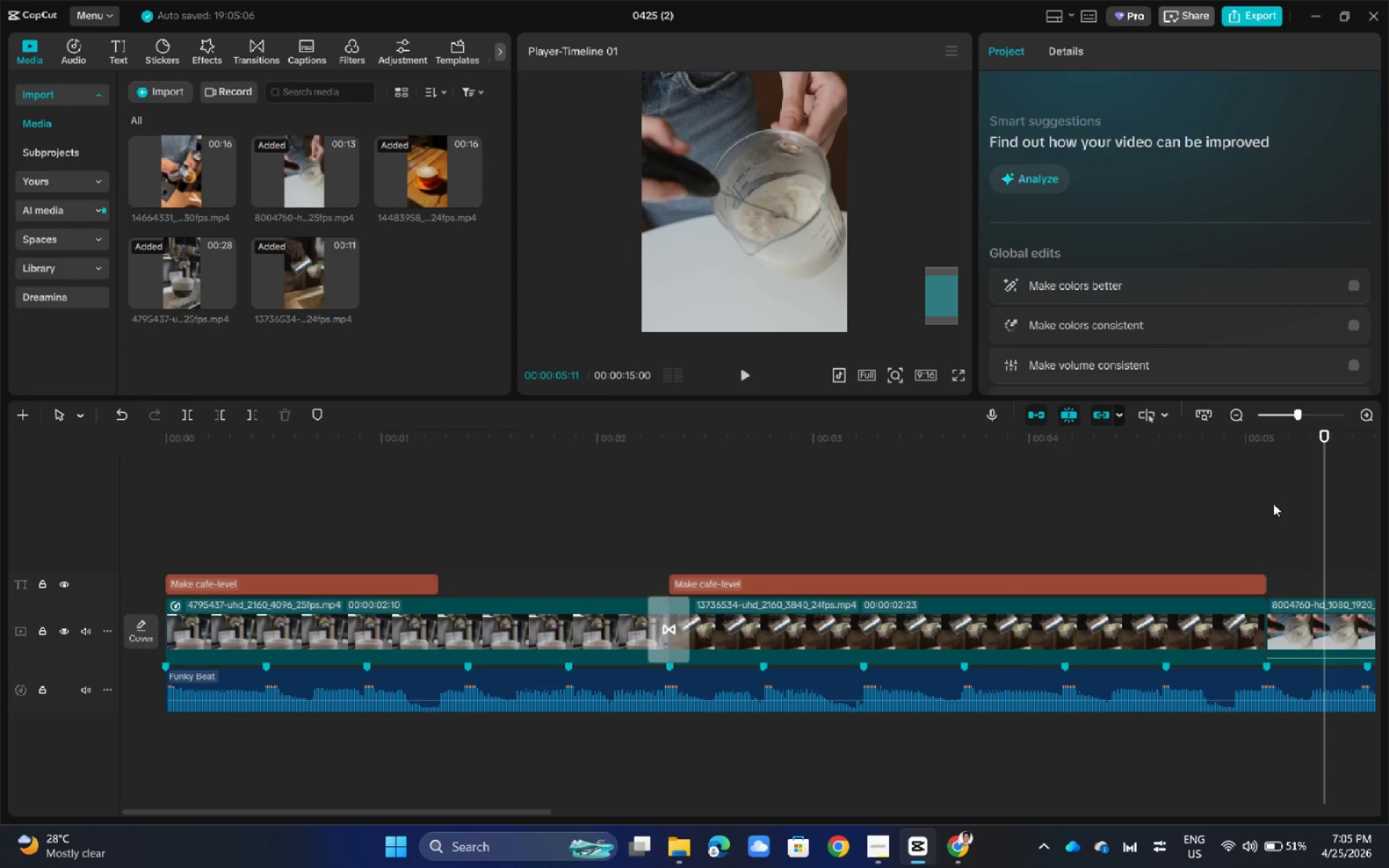 
wait(5.61)
 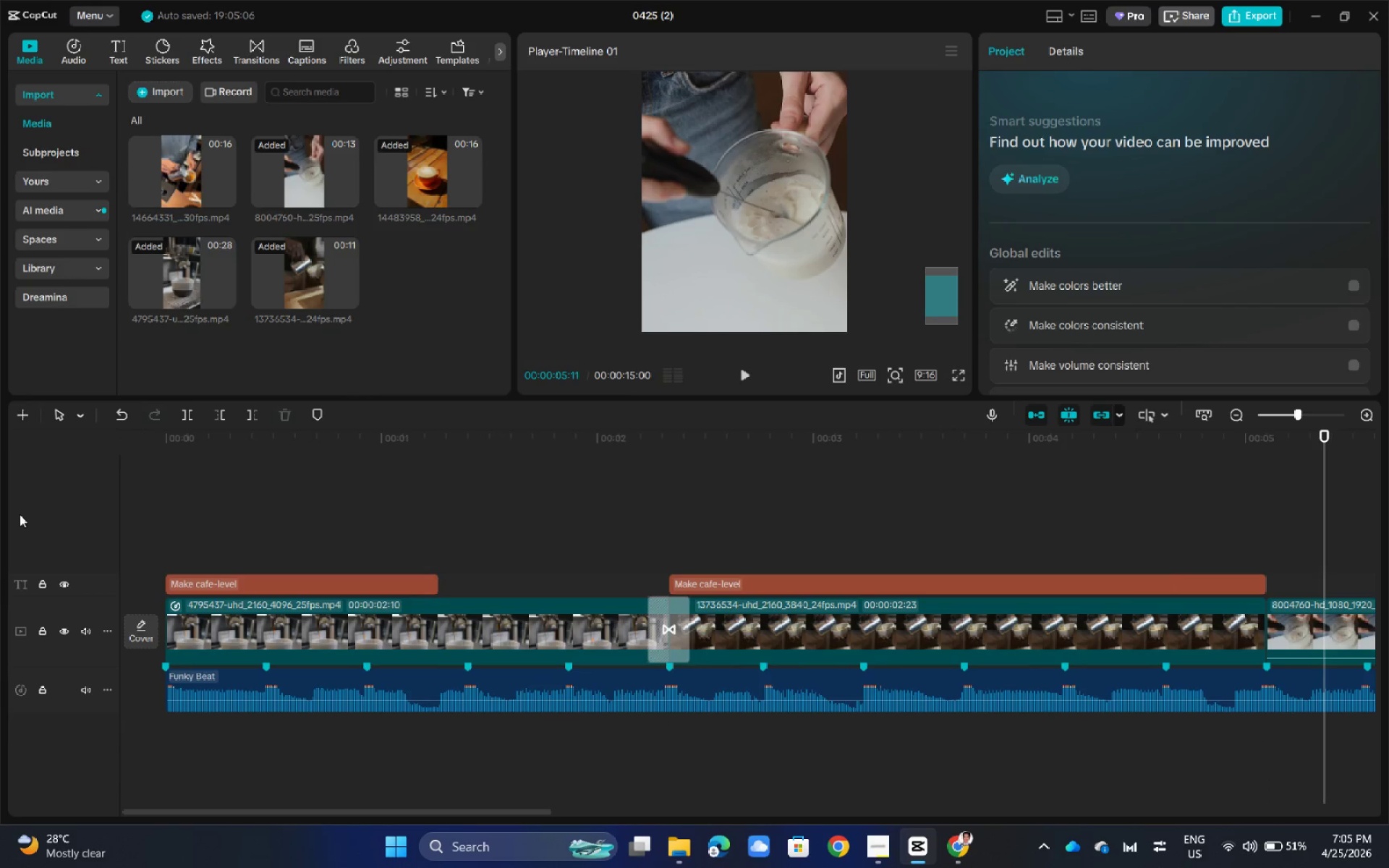 
key(Control+ControlLeft)
 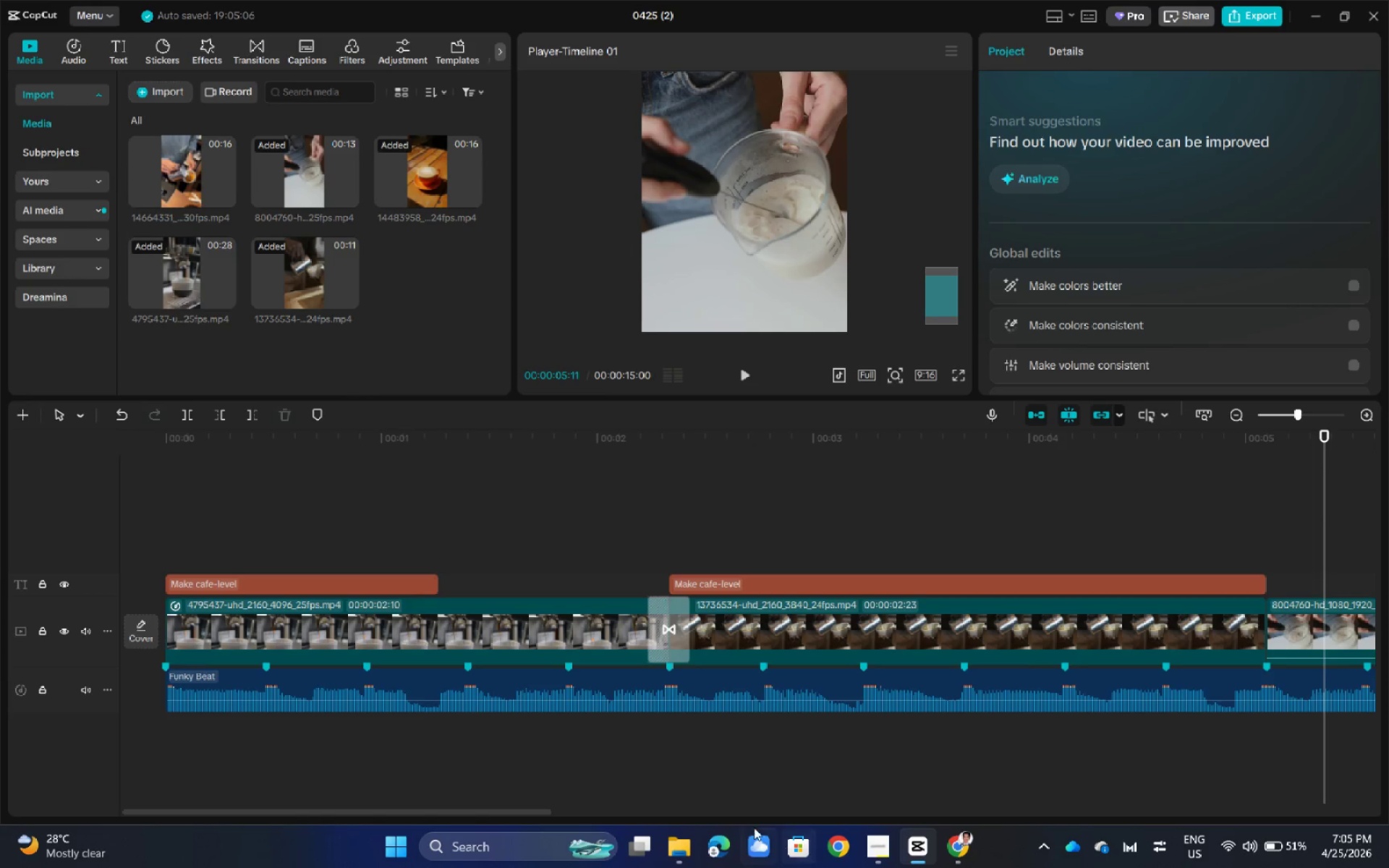 
left_click([772, 582])
 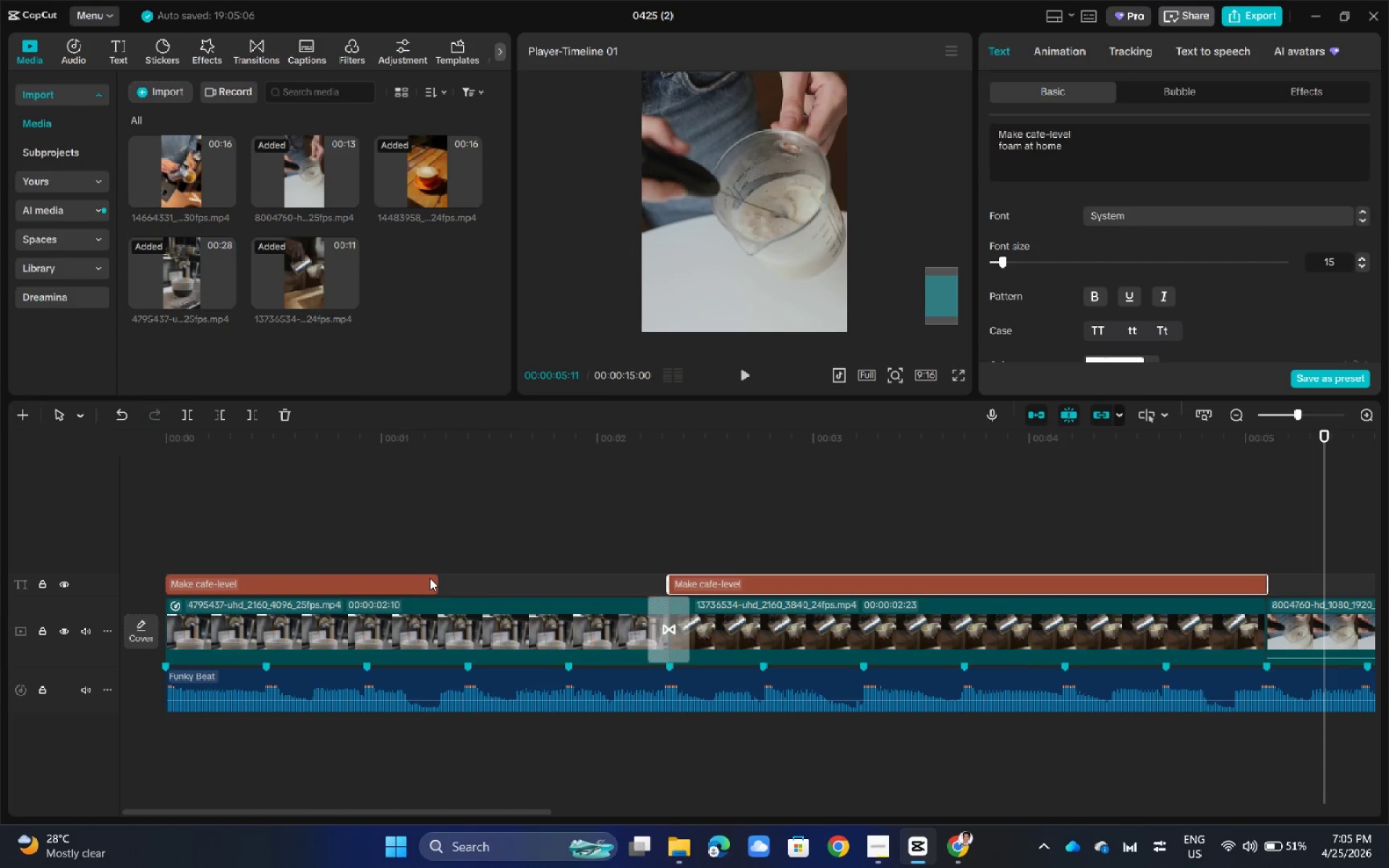 
left_click([426, 578])
 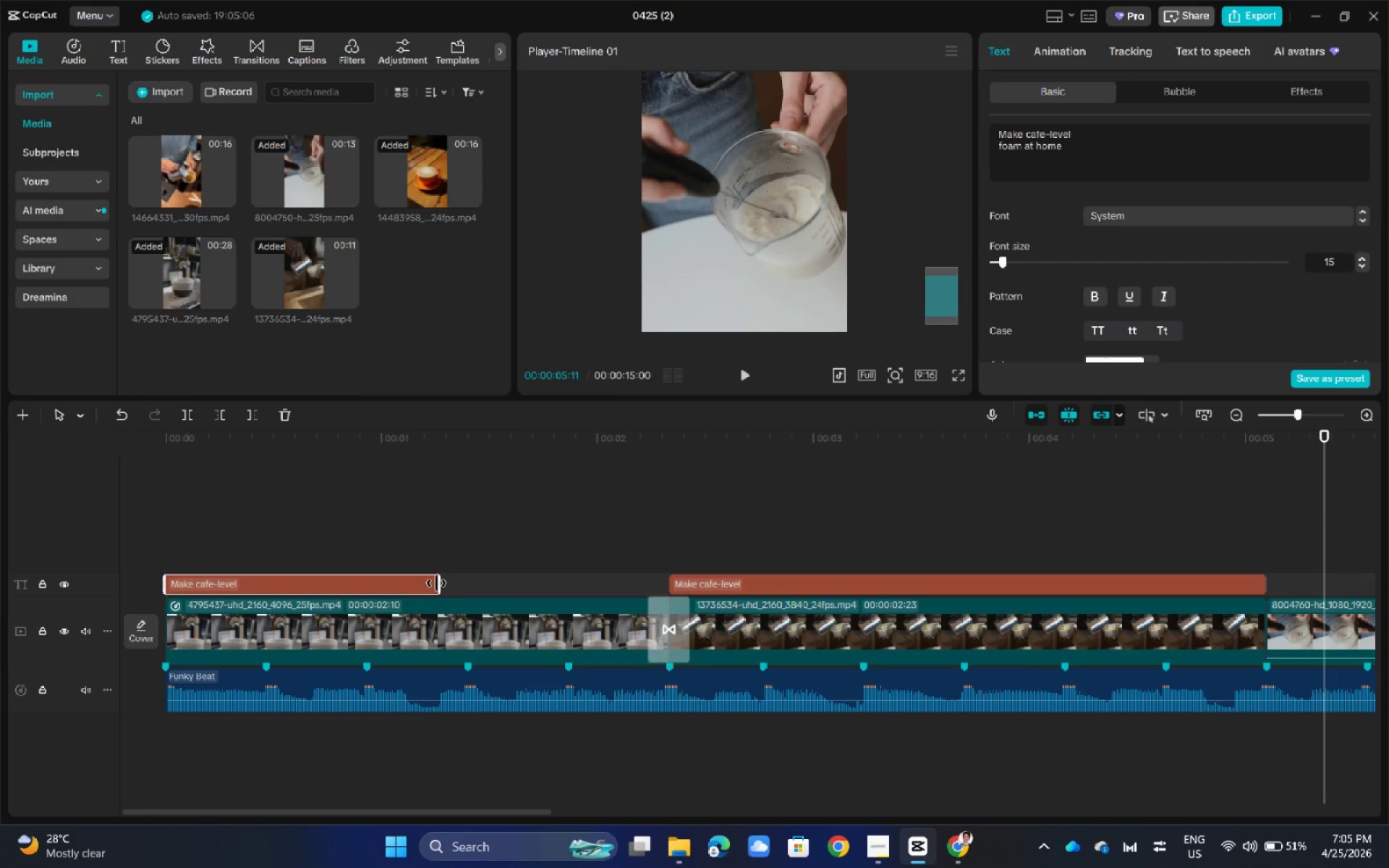 
left_click_drag(start_coordinate=[436, 583], to_coordinate=[666, 584])
 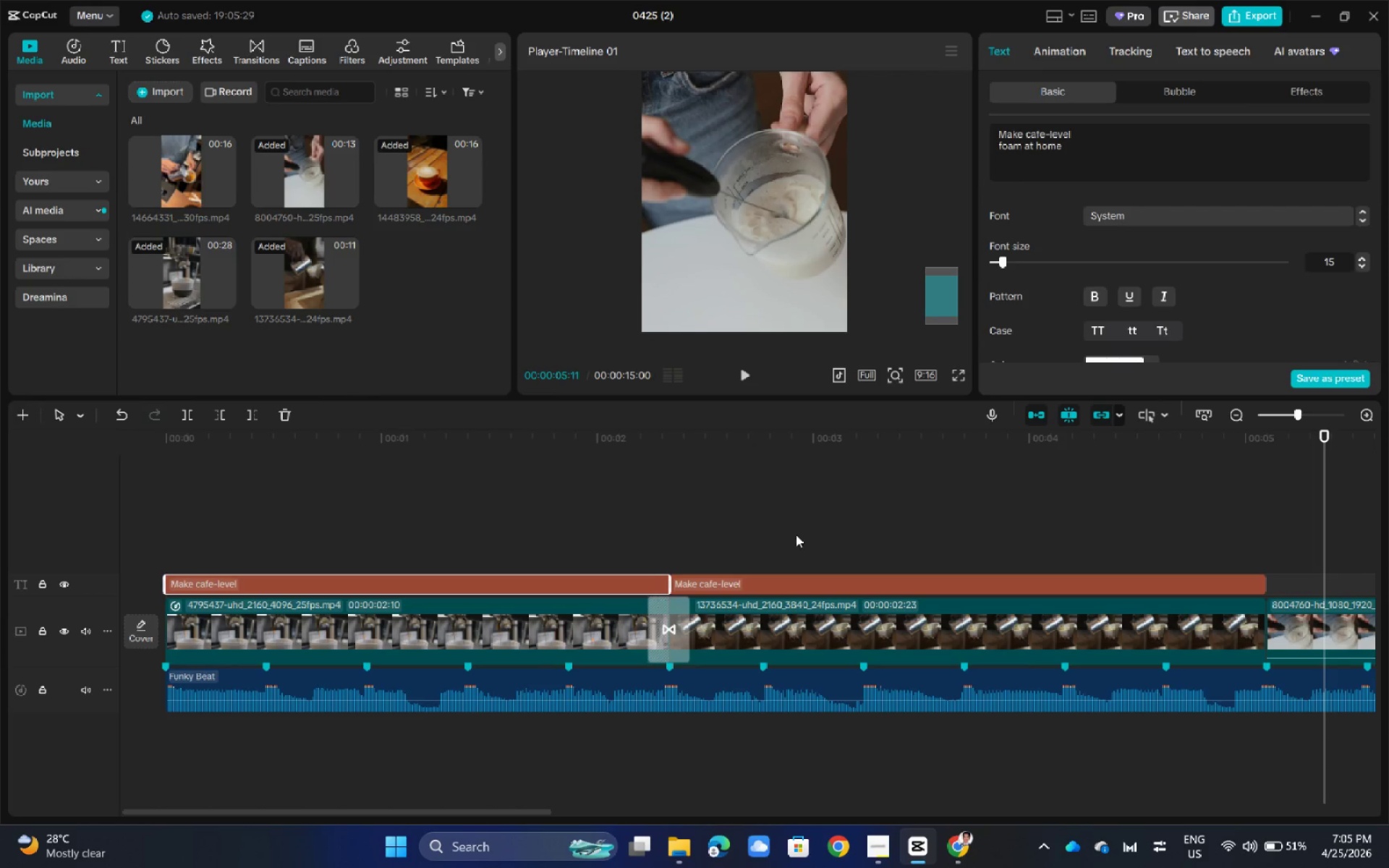 
left_click([796, 535])
 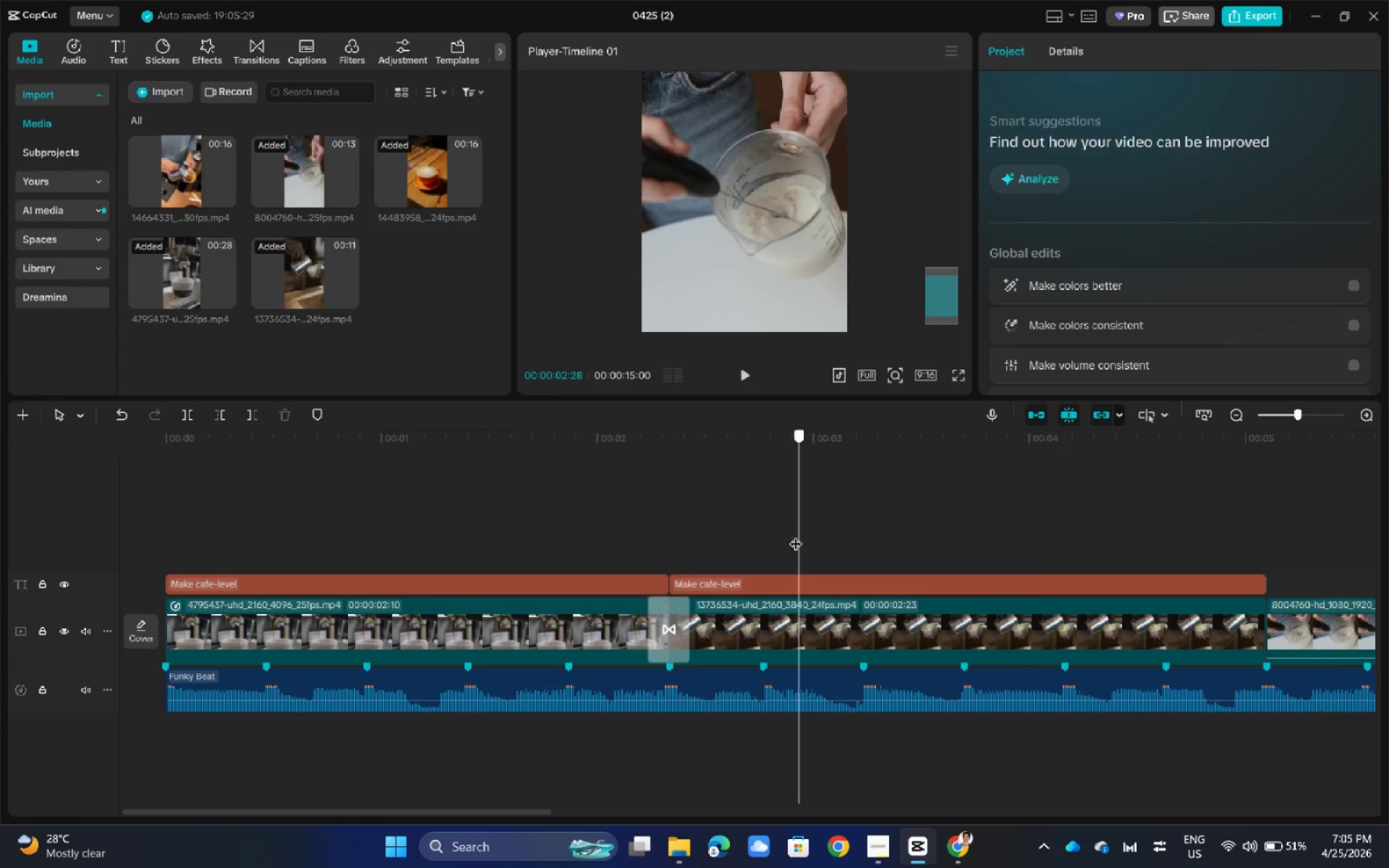 
left_click_drag(start_coordinate=[796, 535], to_coordinate=[668, 546])
 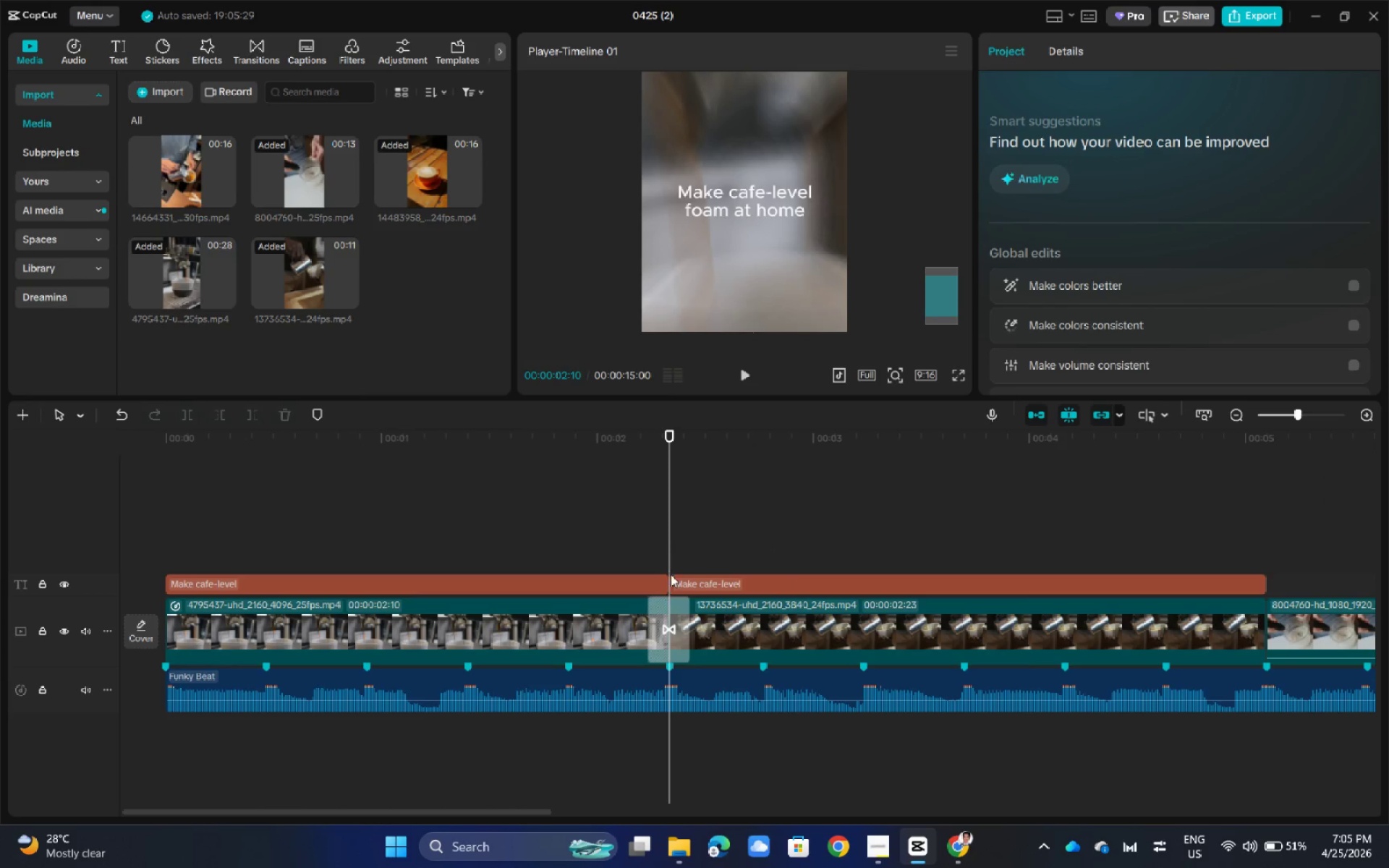 
key(Space)
 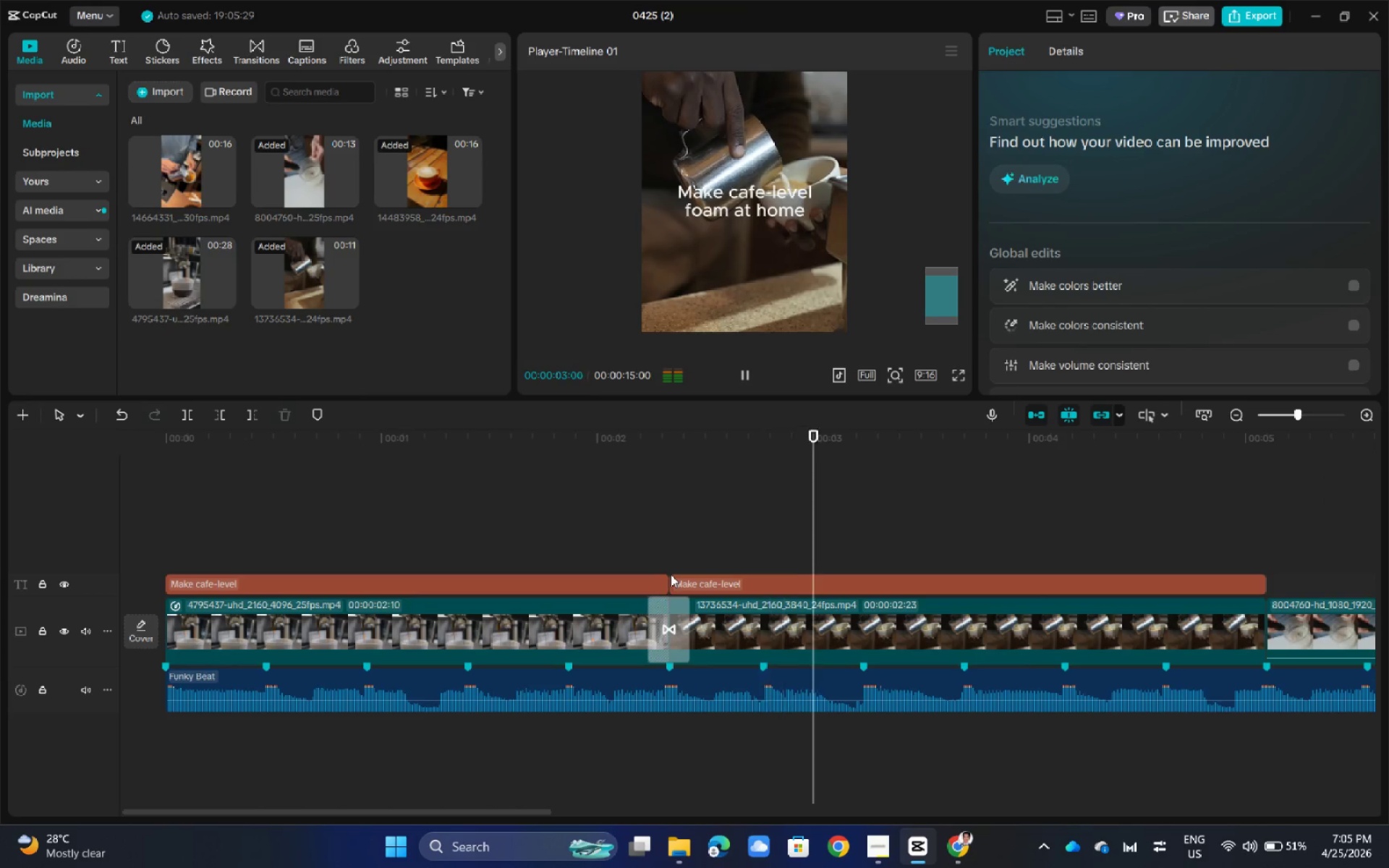 
key(Space)
 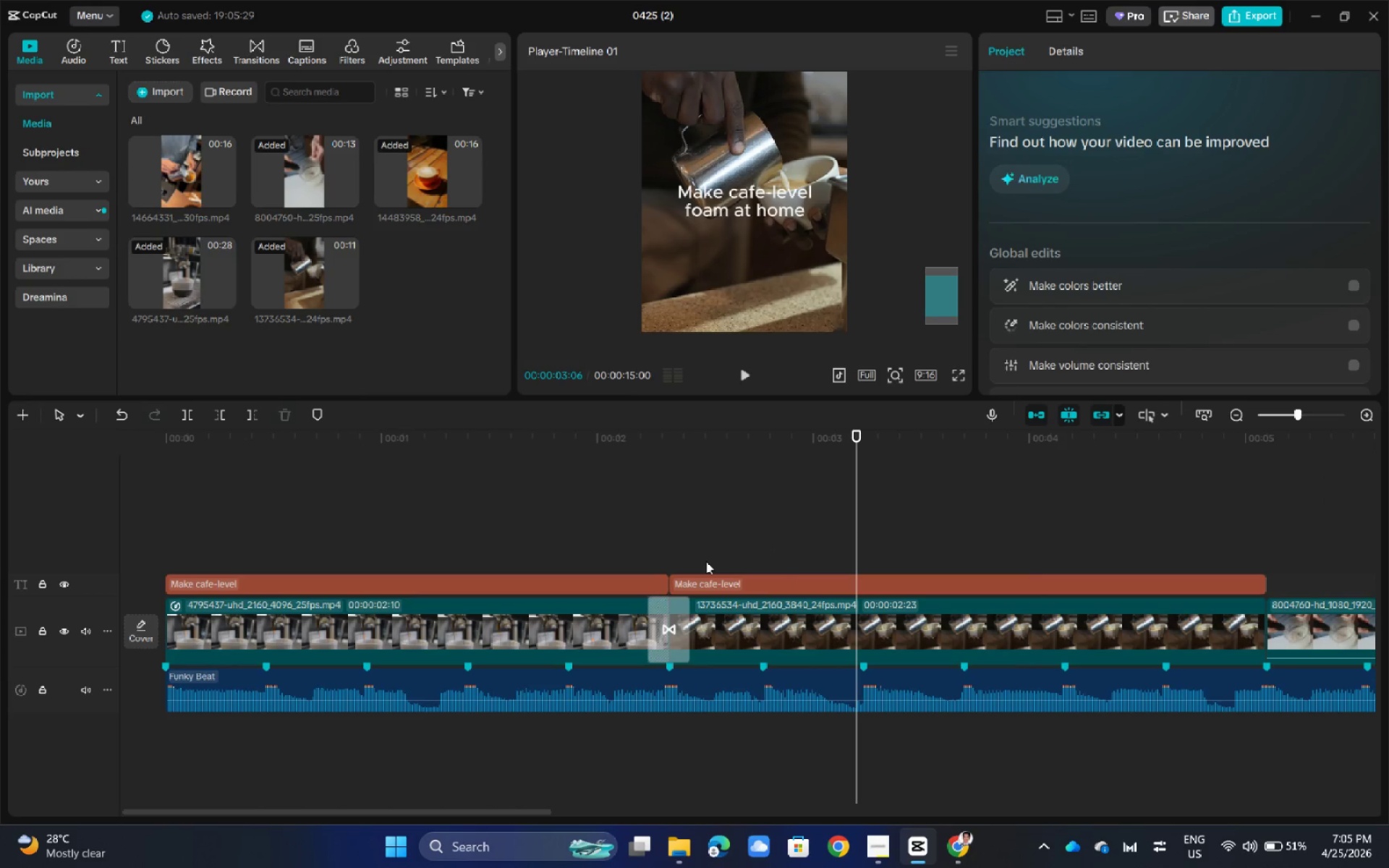 
left_click([786, 580])
 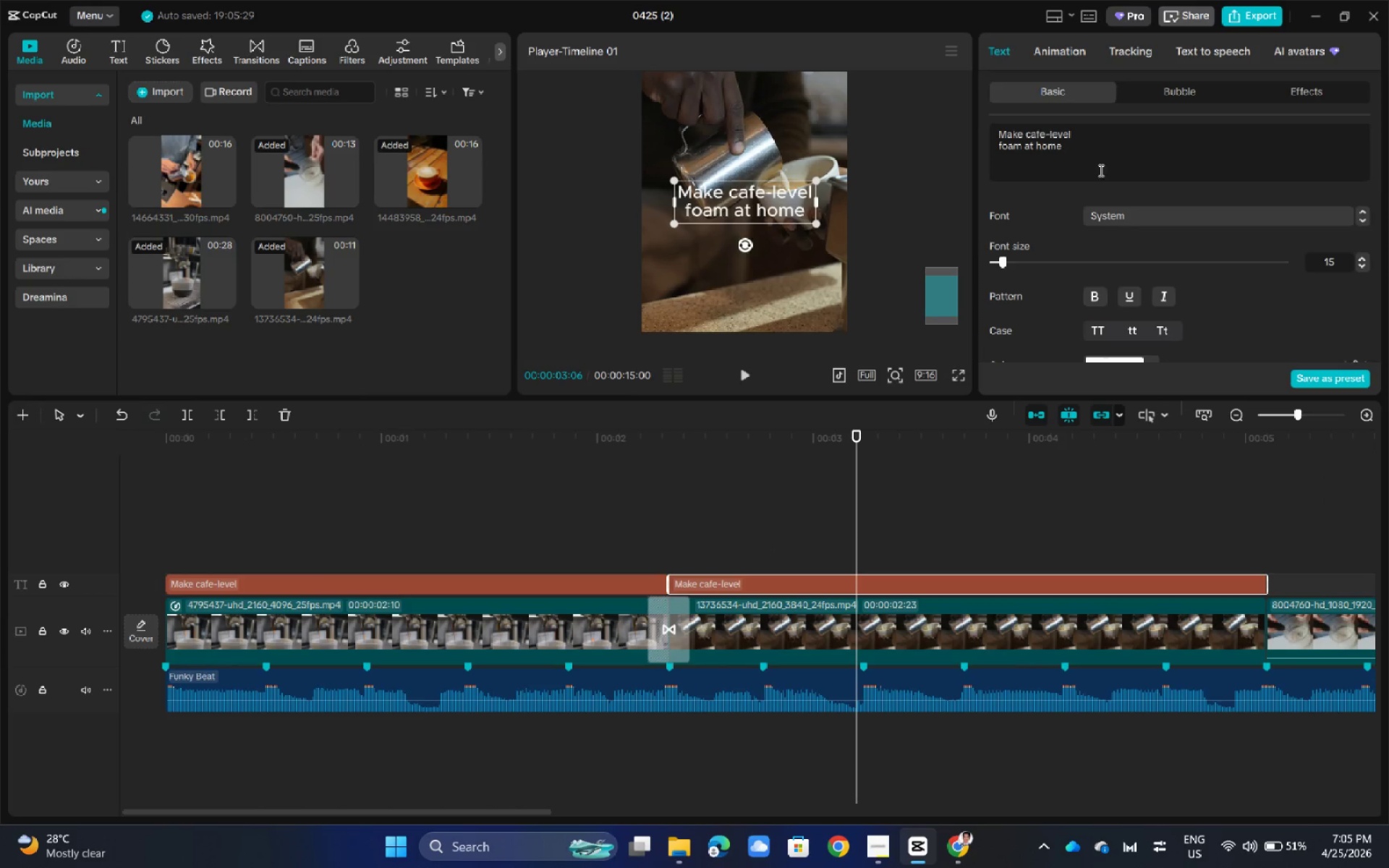 
left_click_drag(start_coordinate=[1110, 150], to_coordinate=[980, 128])
 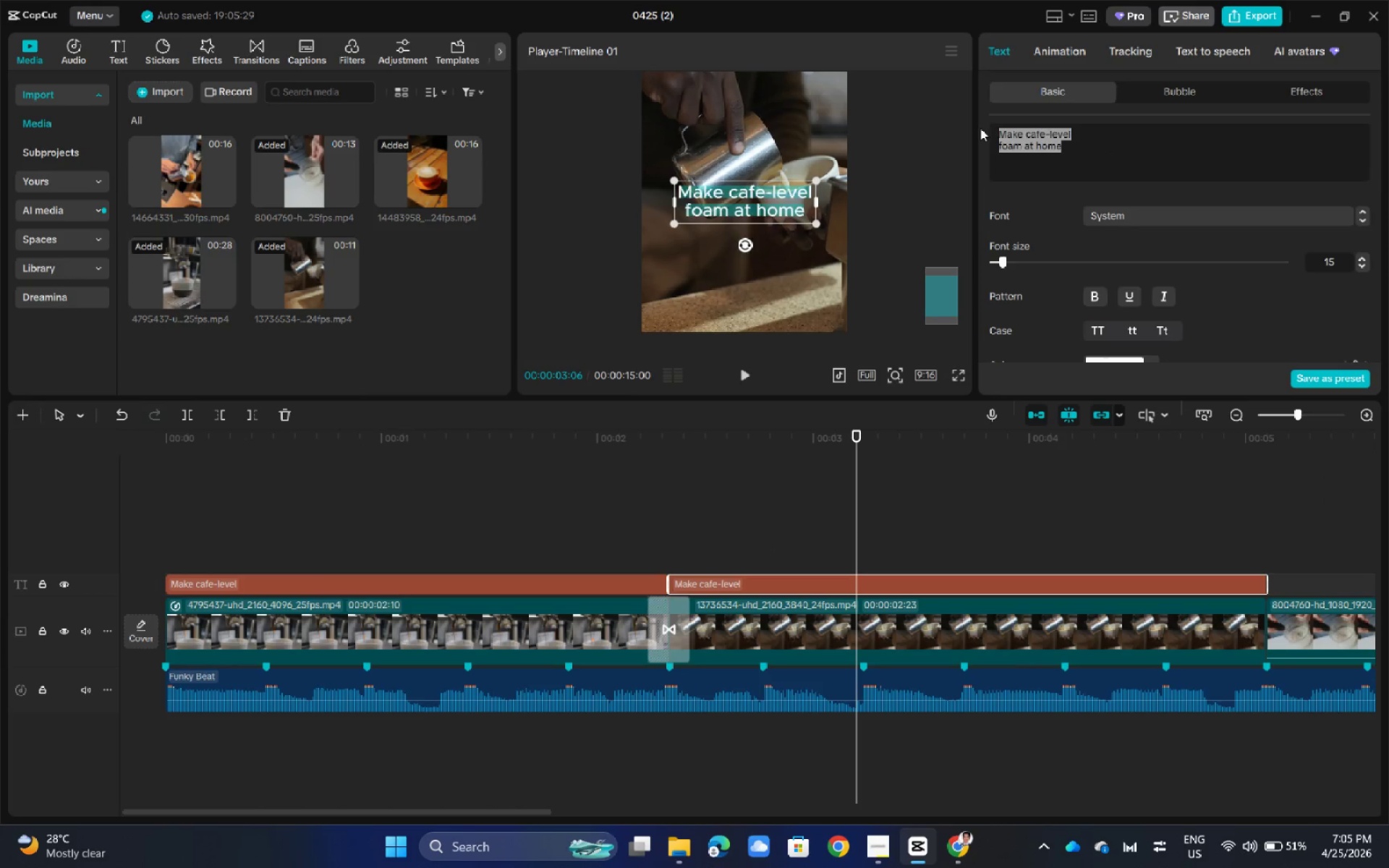 
key(Backspace)
 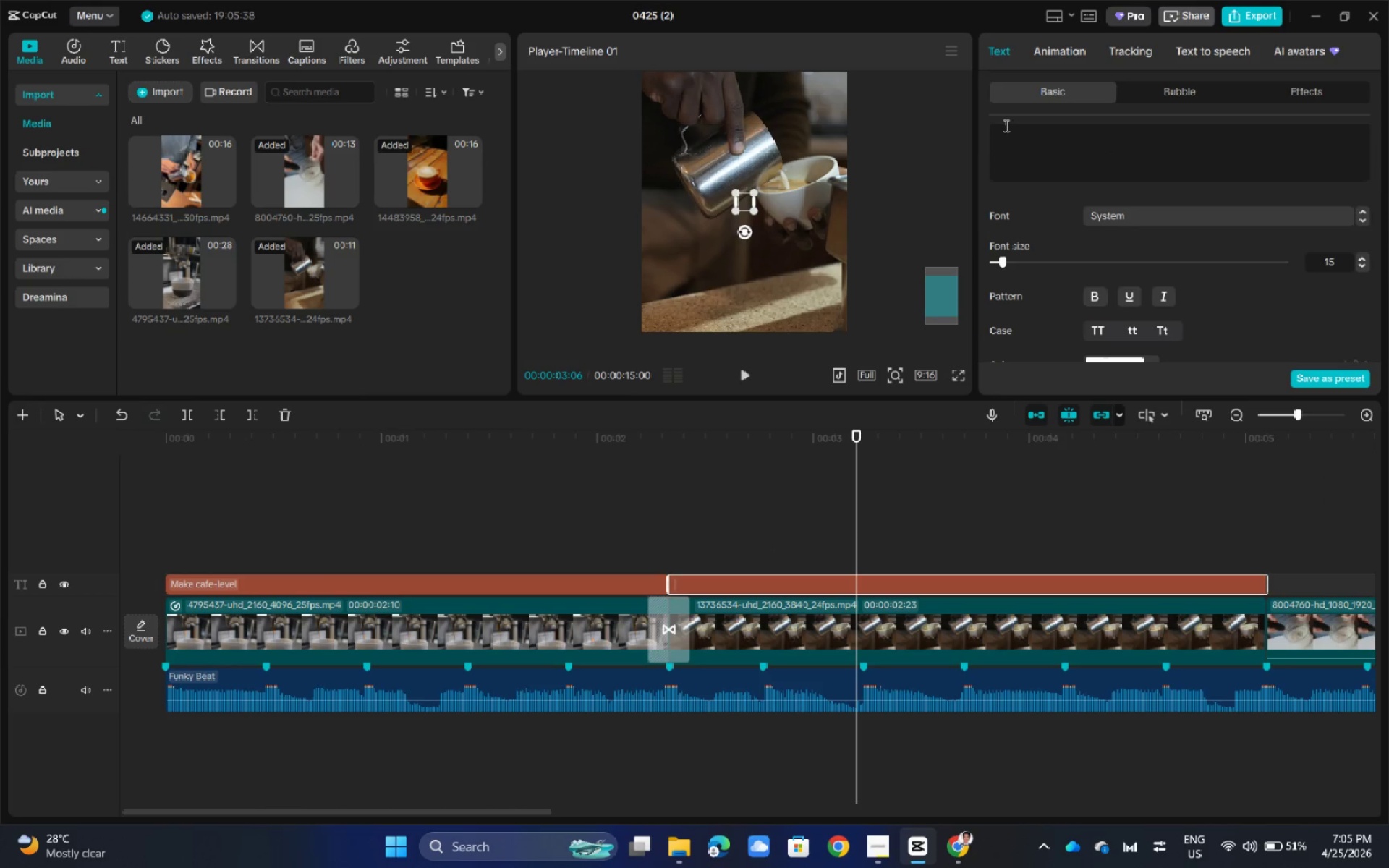 
key(1)
 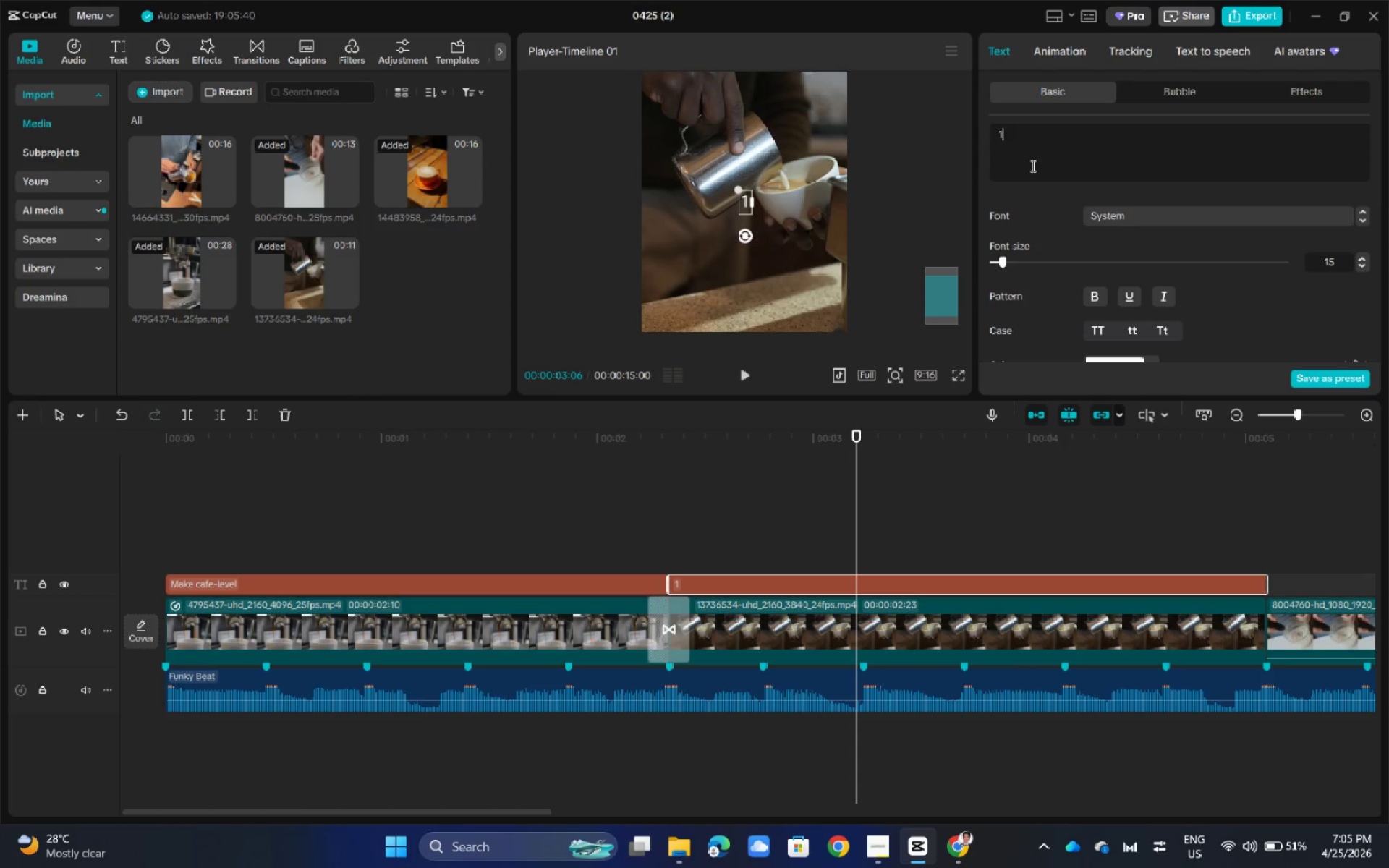 
key(Comma)
 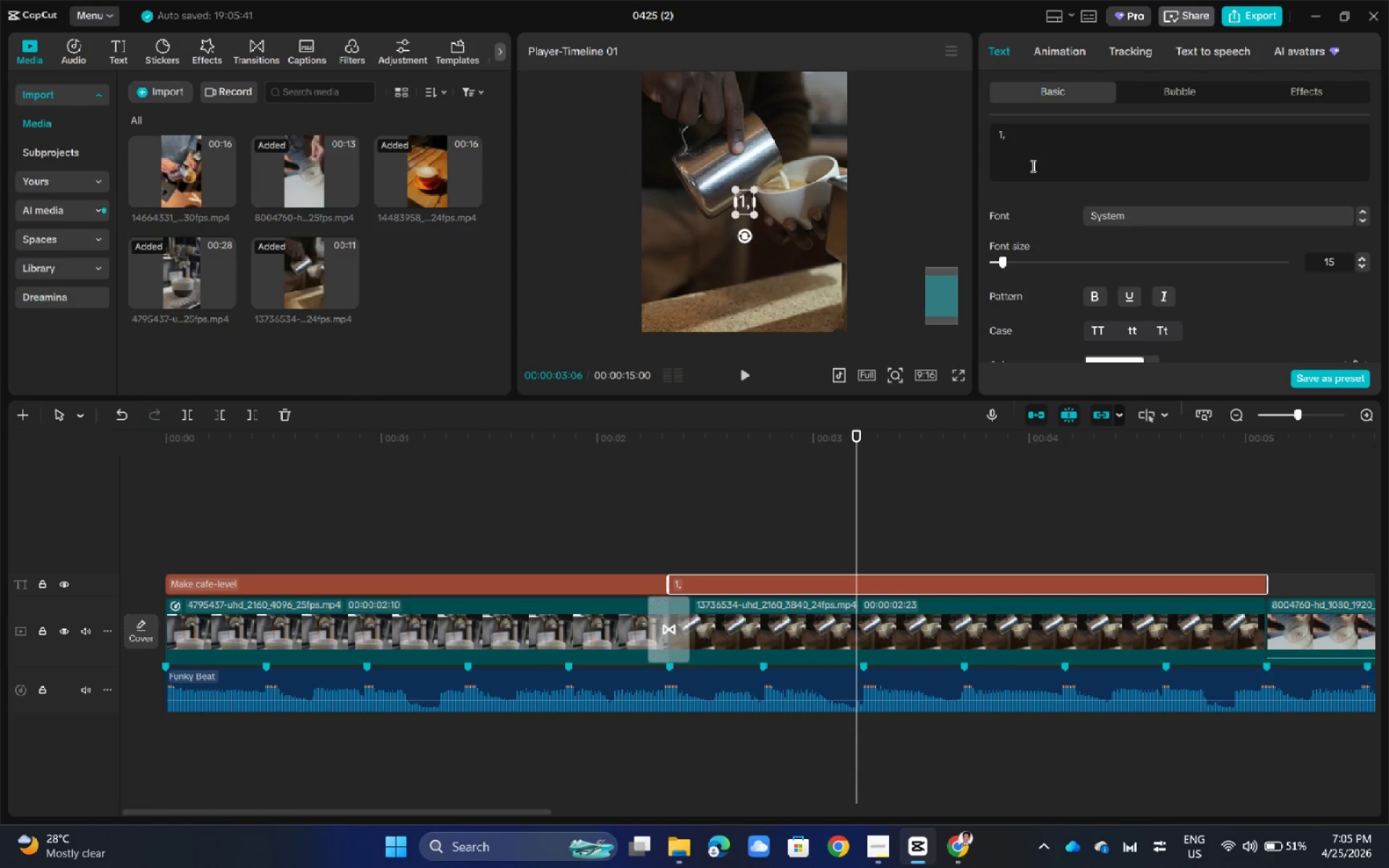 
key(Space)
 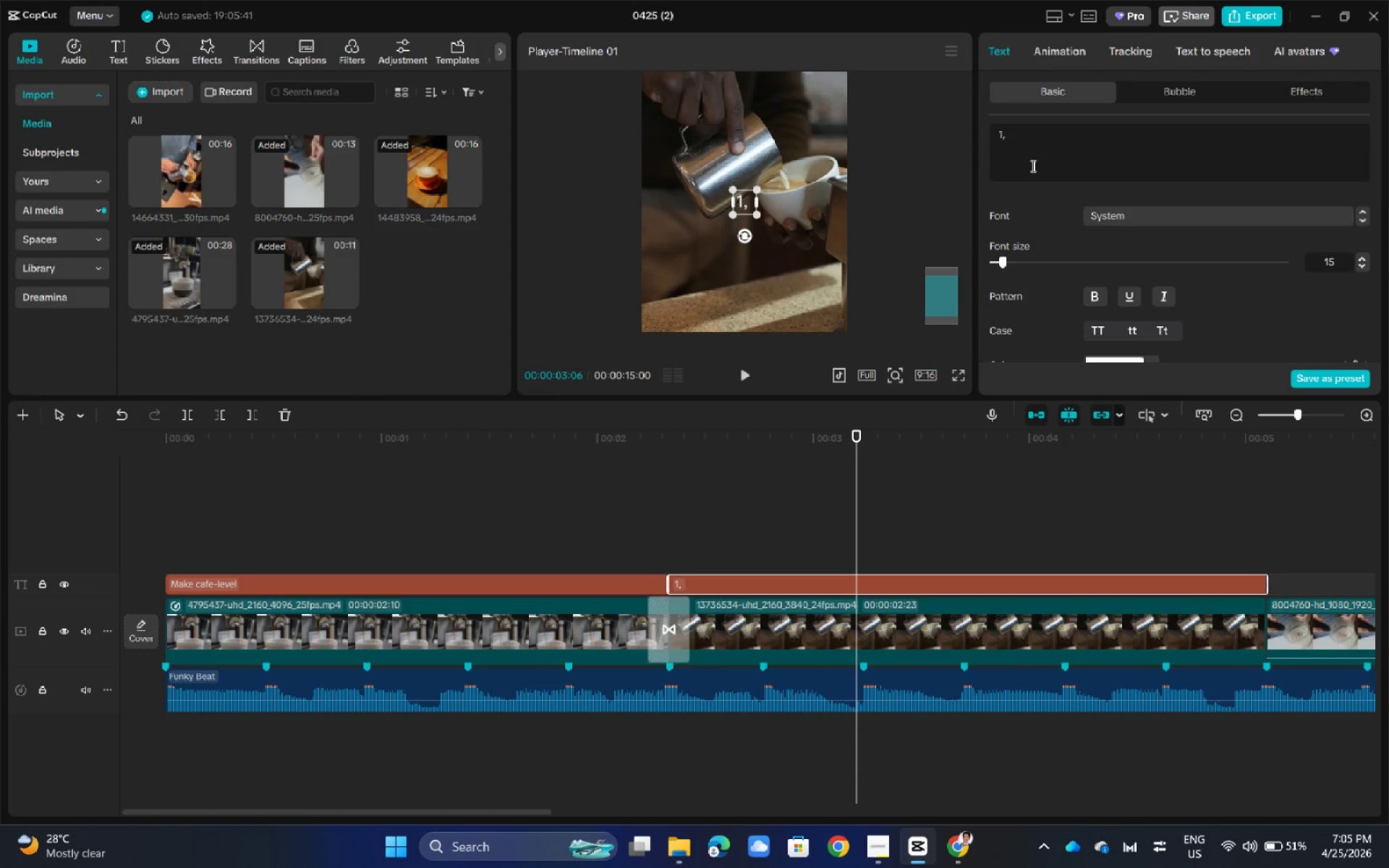 
key(Backspace)
 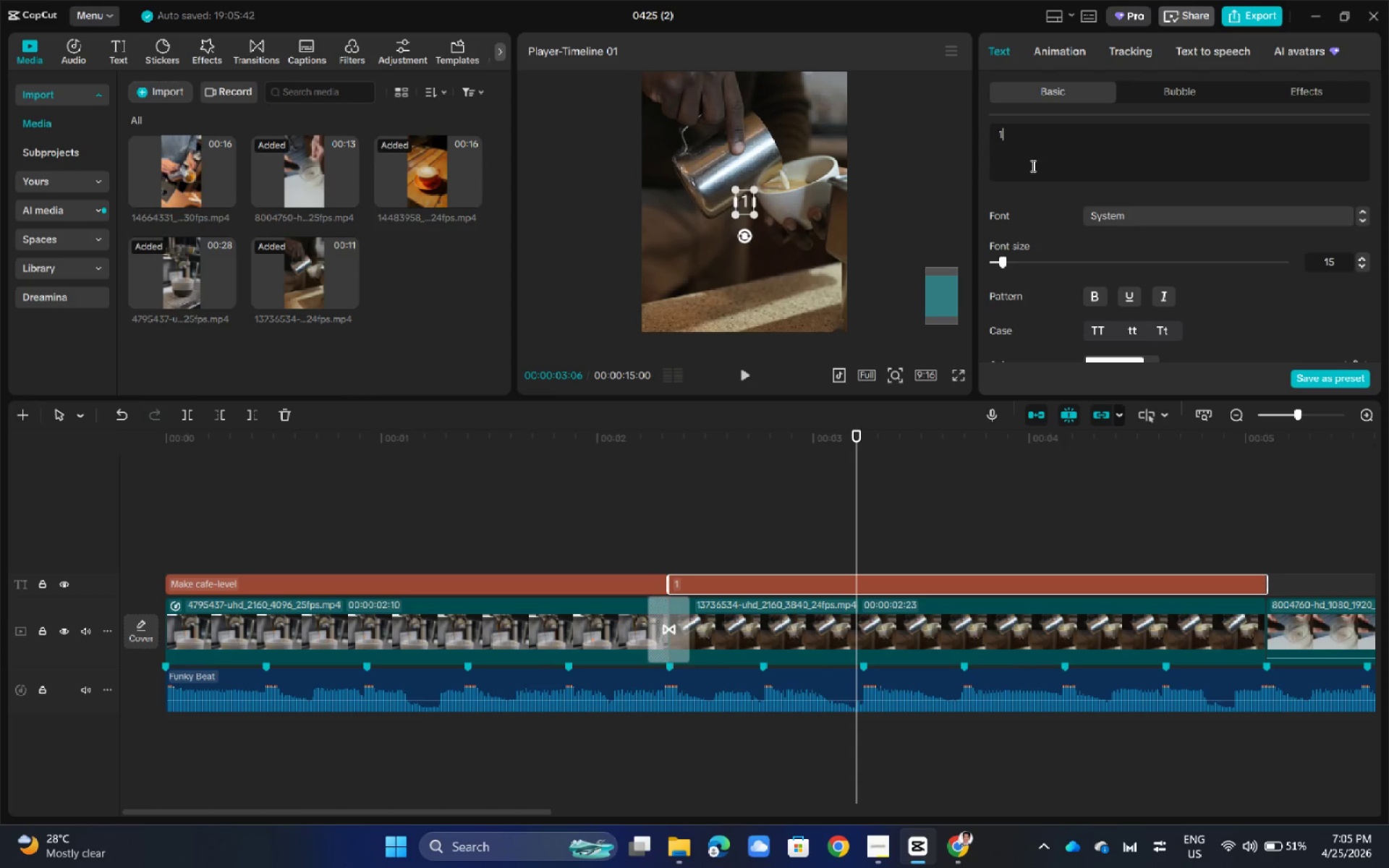 
key(Backspace)
 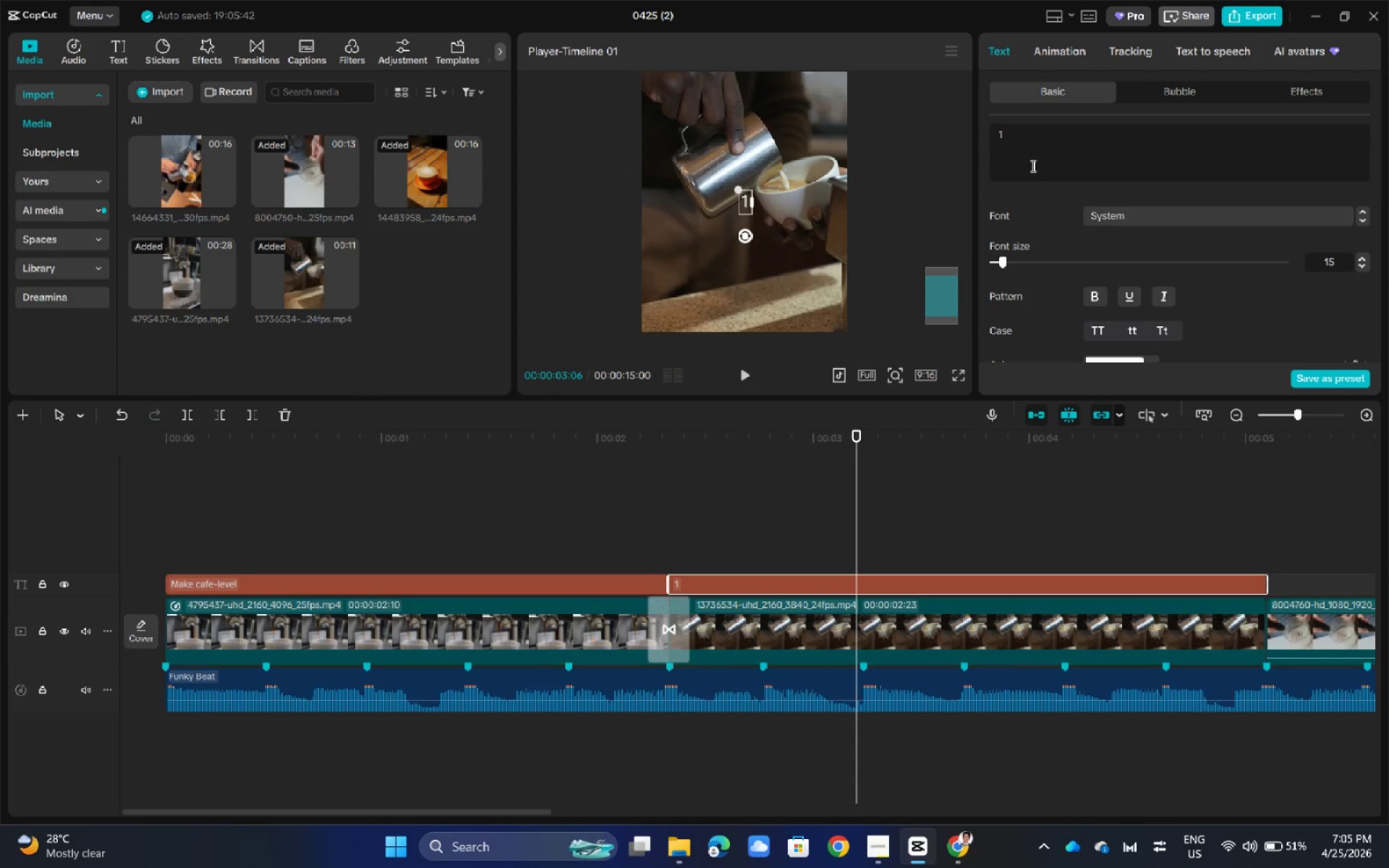 
key(Period)
 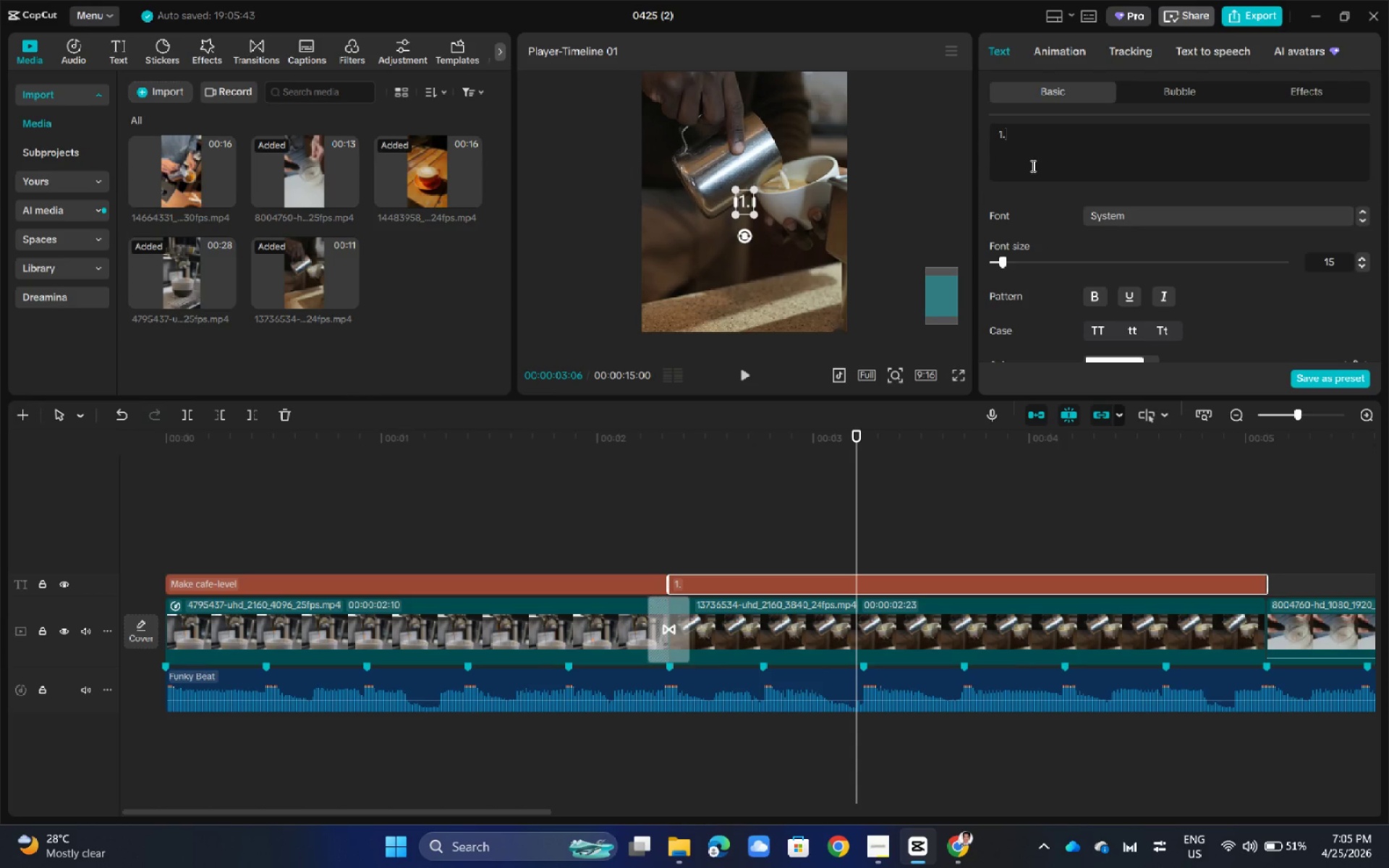 
key(Space)
 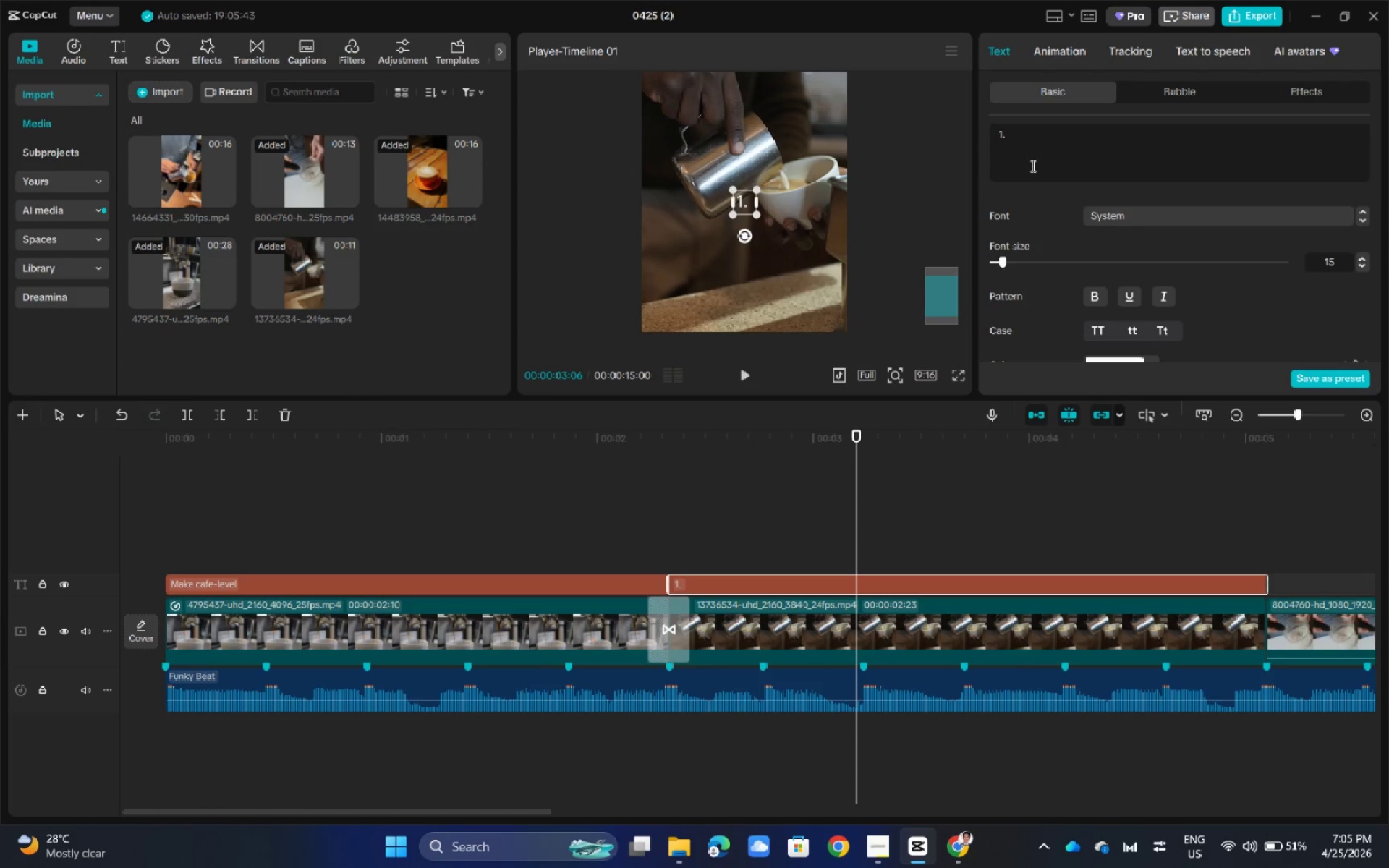 
key(Backspace)
key(Backspace)
key(Backspace)
key(Backspace)
key(Backspace)
type(pi)
key(Backspace)
key(Backspace)
key(Backspace)
key(Backspace)
type(POUR)
 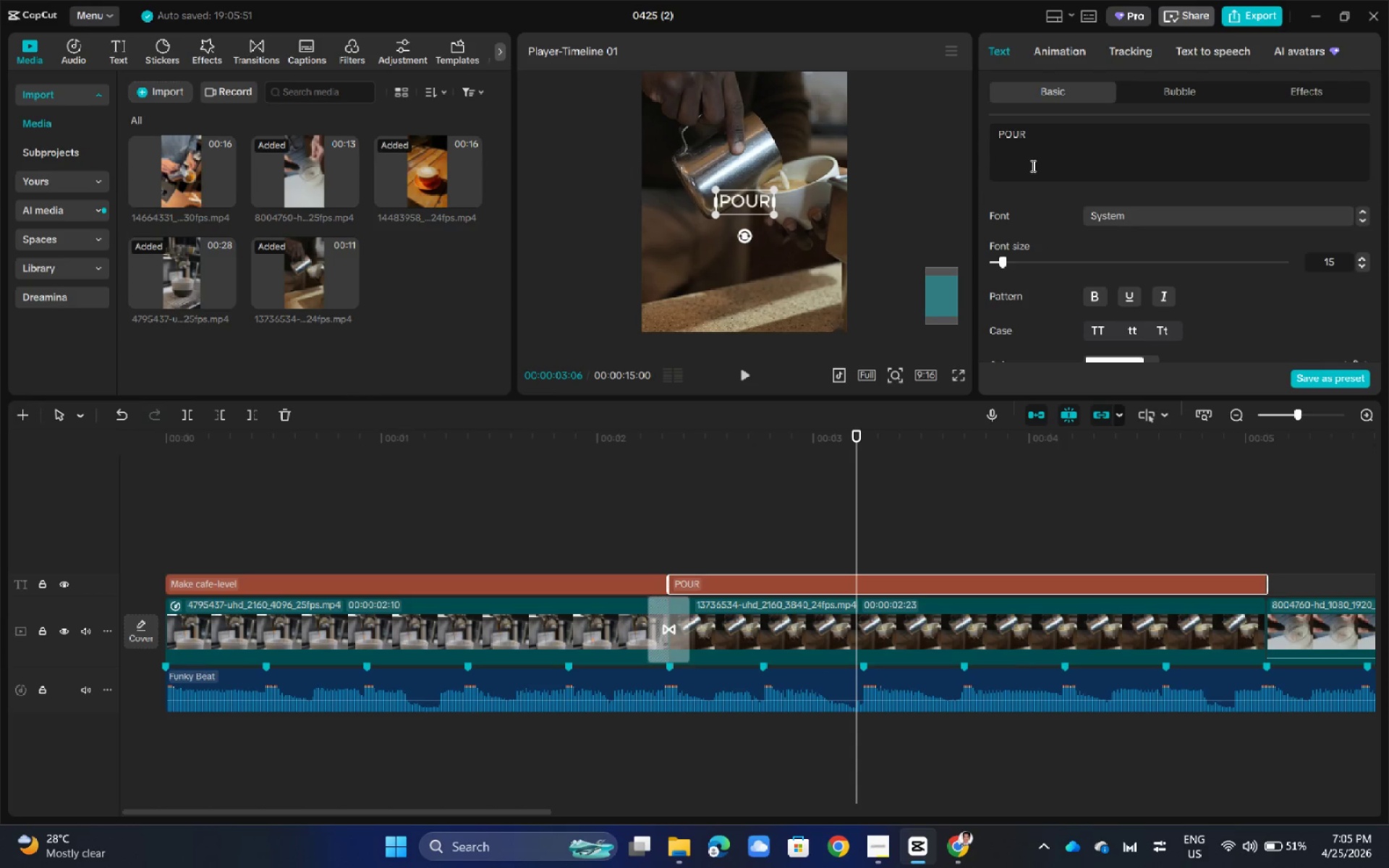 
left_click([919, 200])
 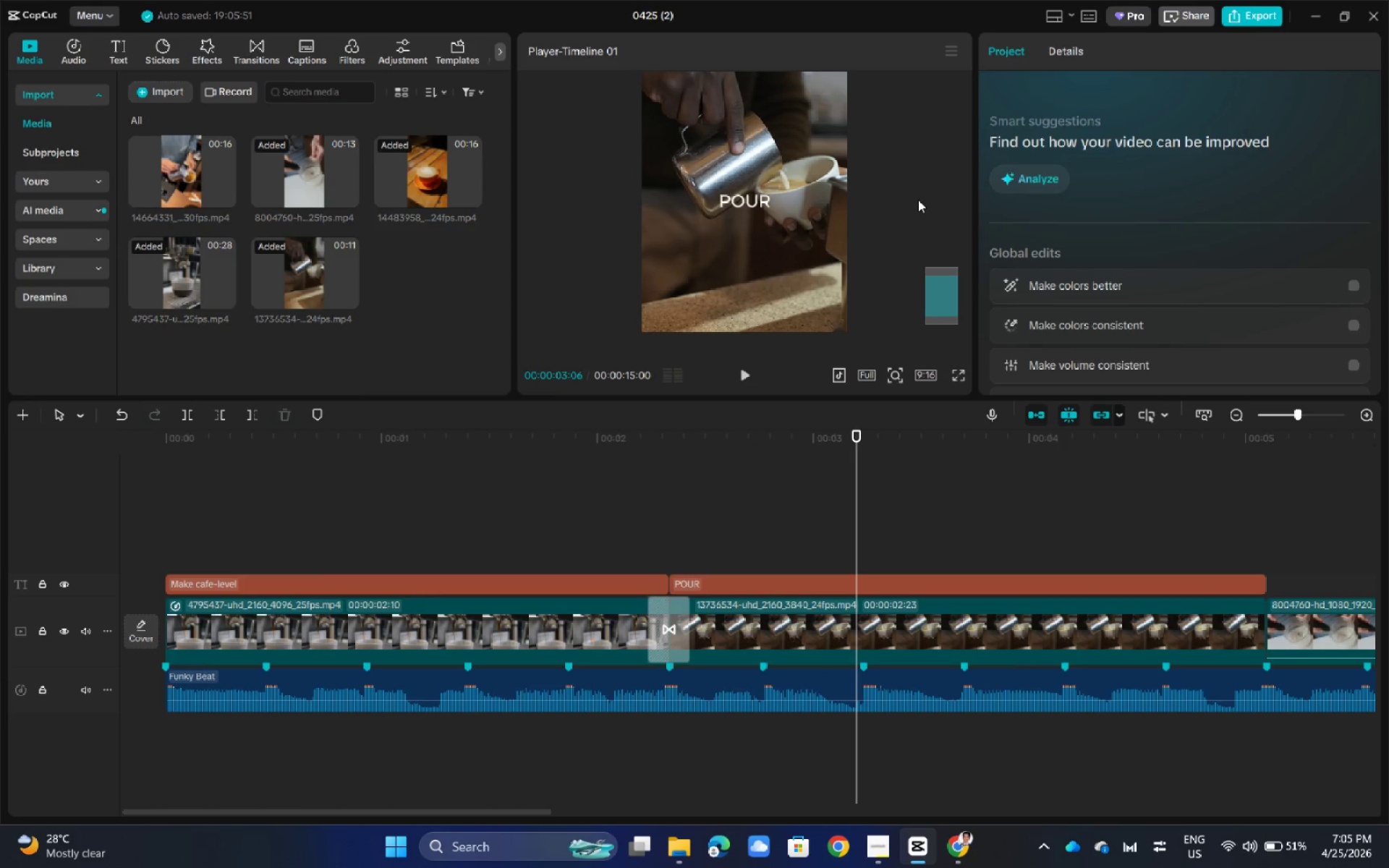 
key(Alt+AltLeft)
 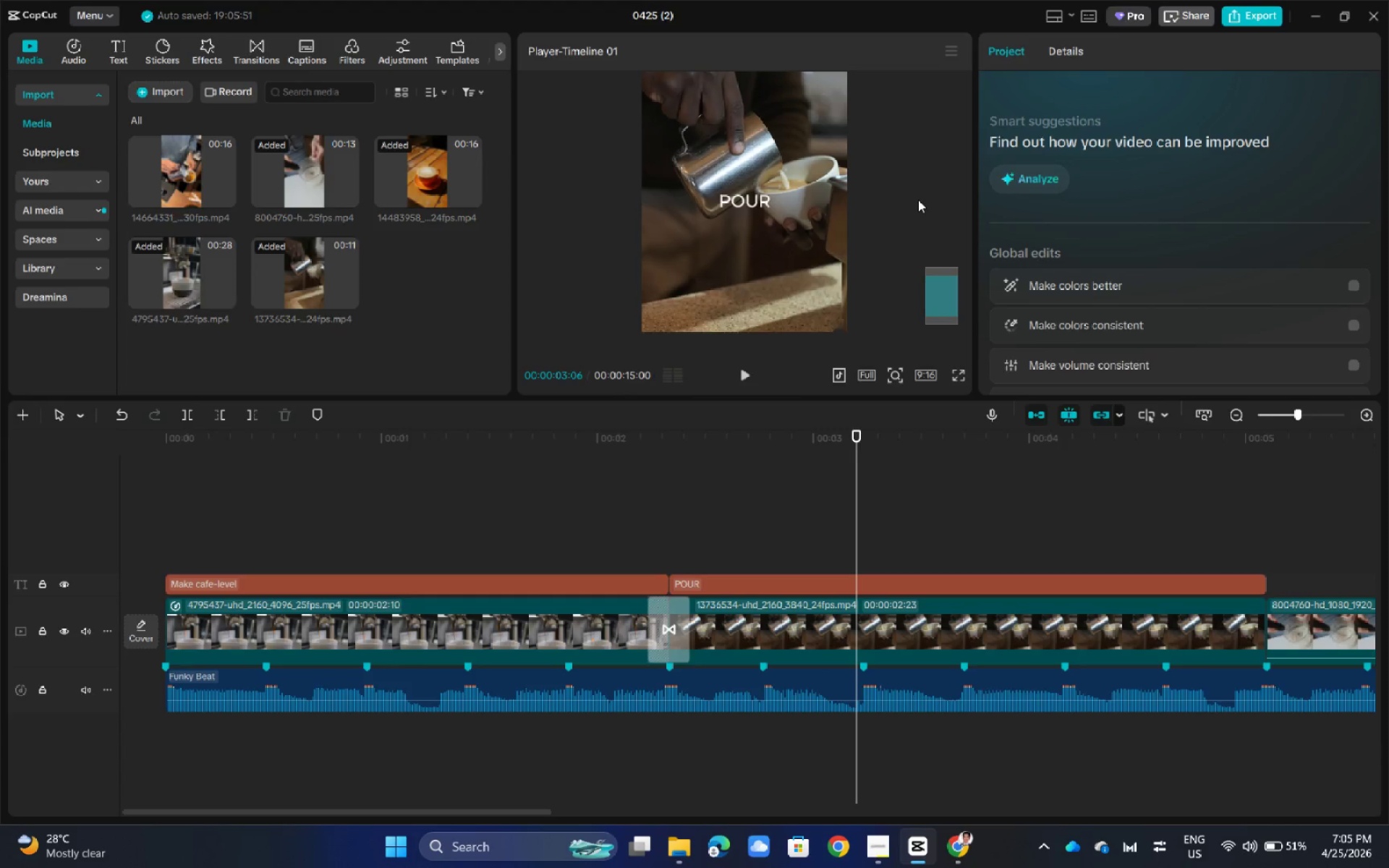 
key(Alt+Tab)
 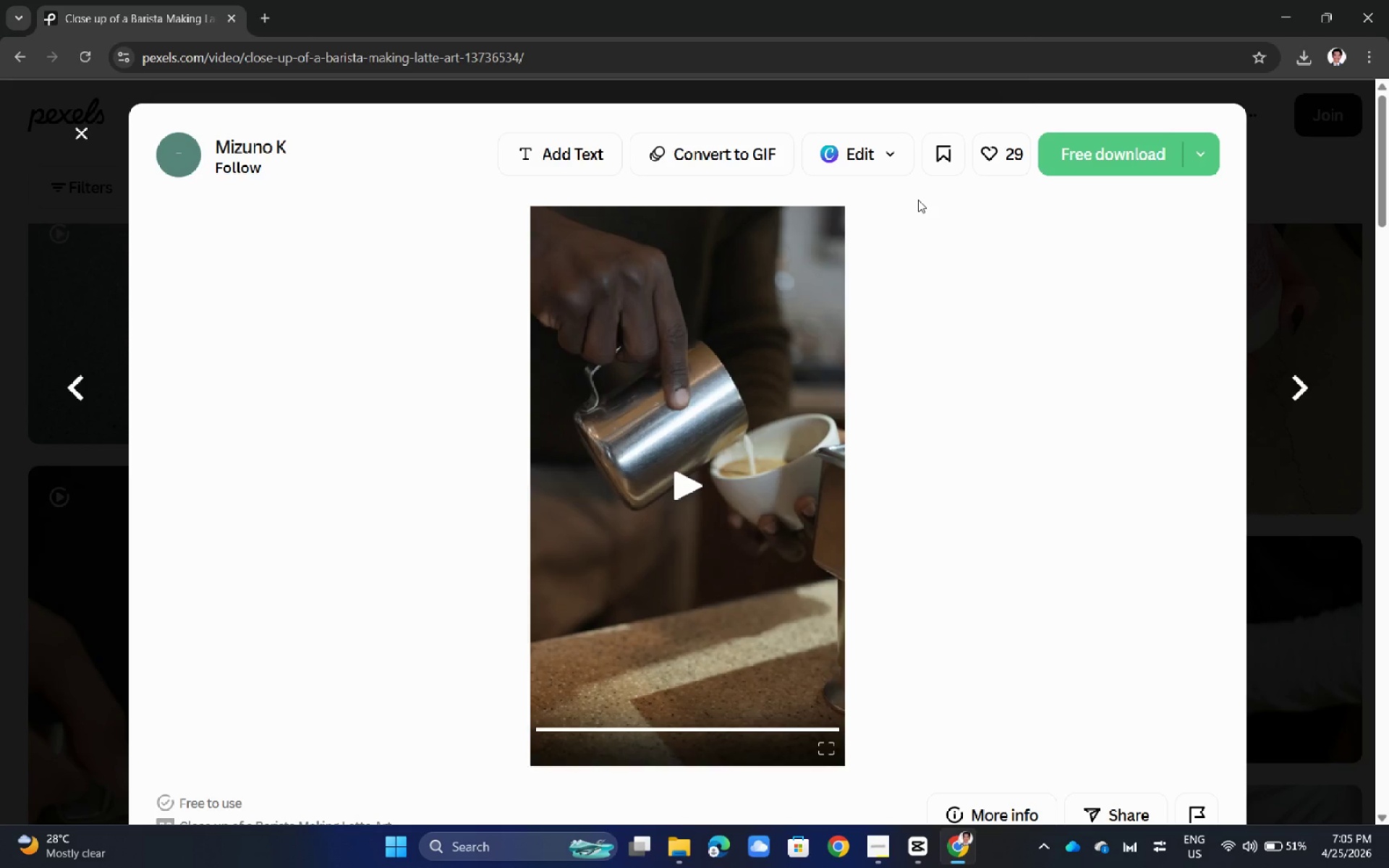 
key(Alt+Tab)
 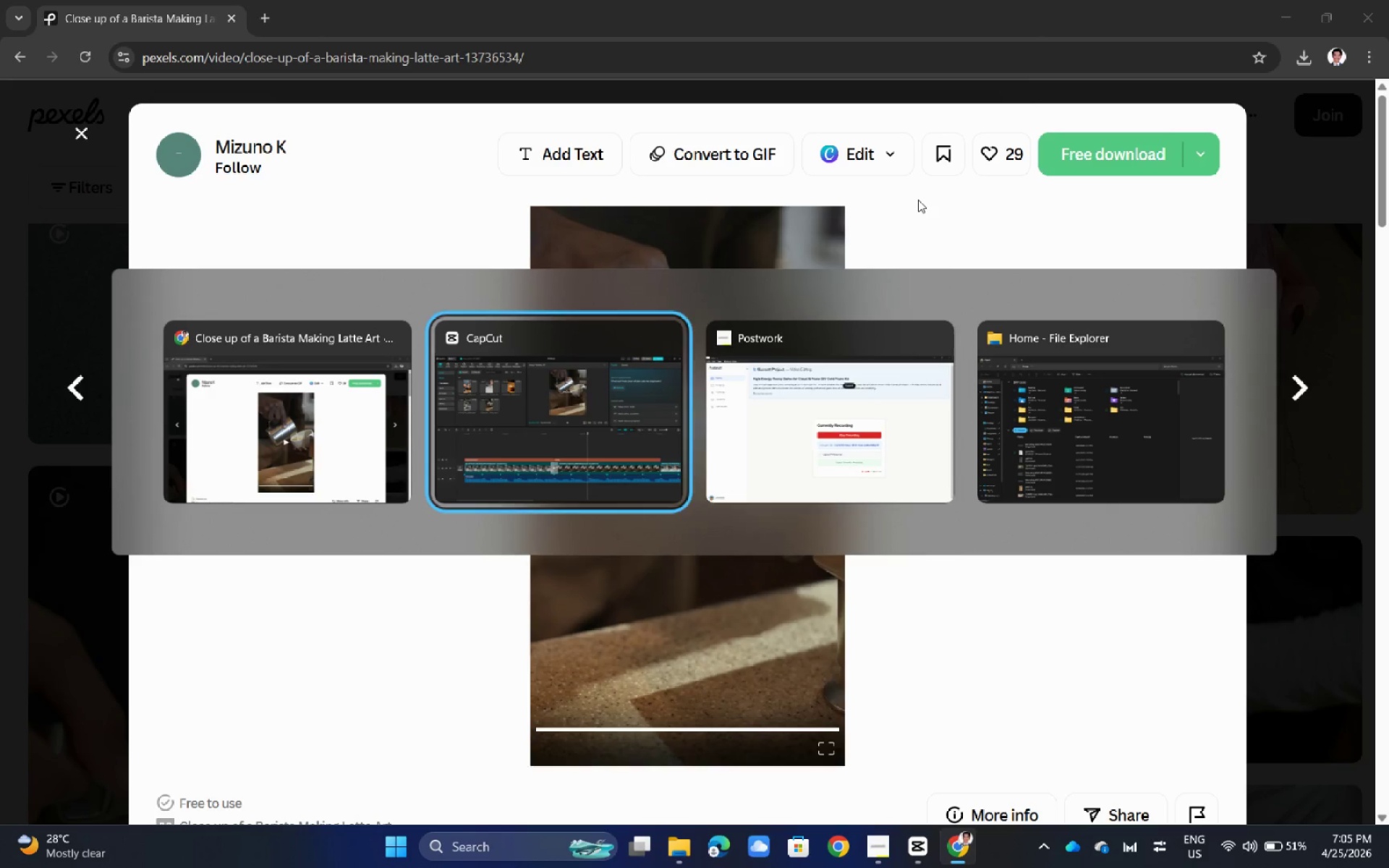 
key(Alt+Tab)